 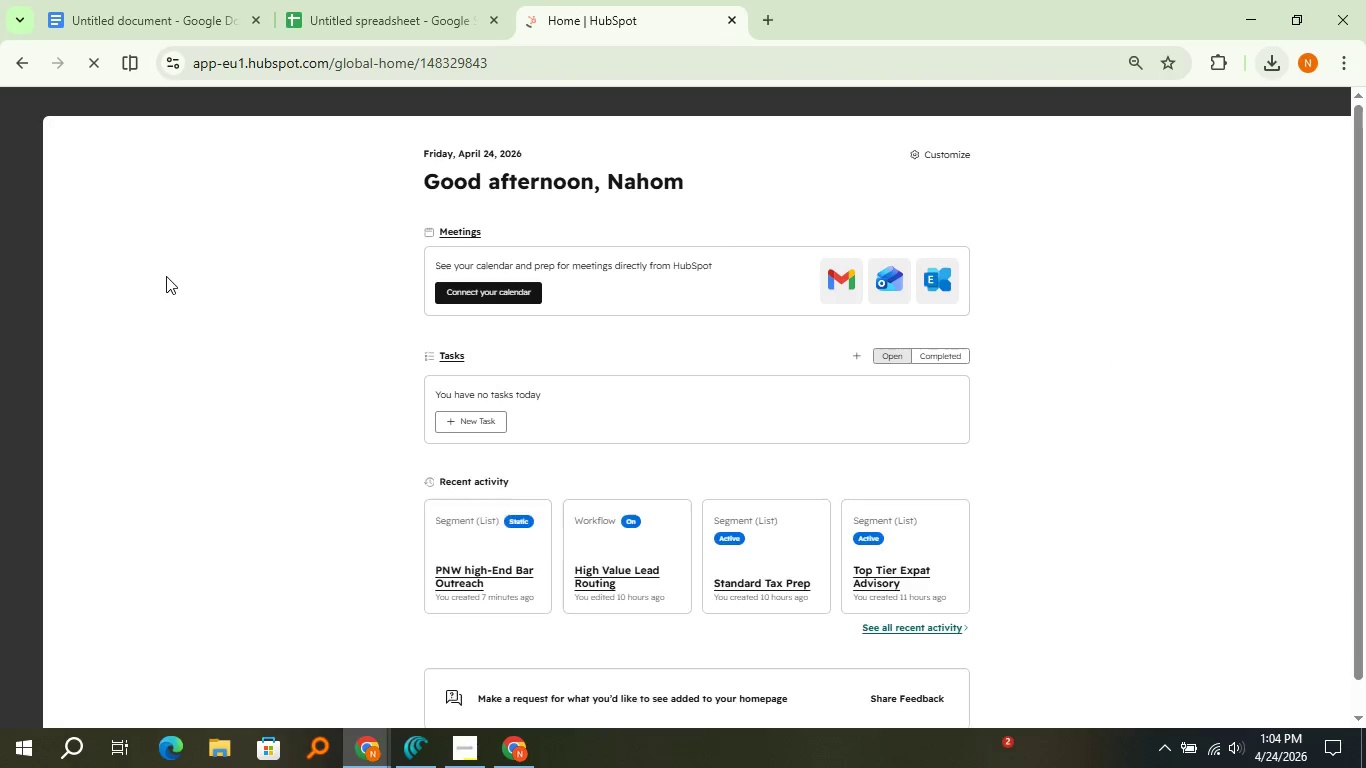 
left_click([81, 381])
 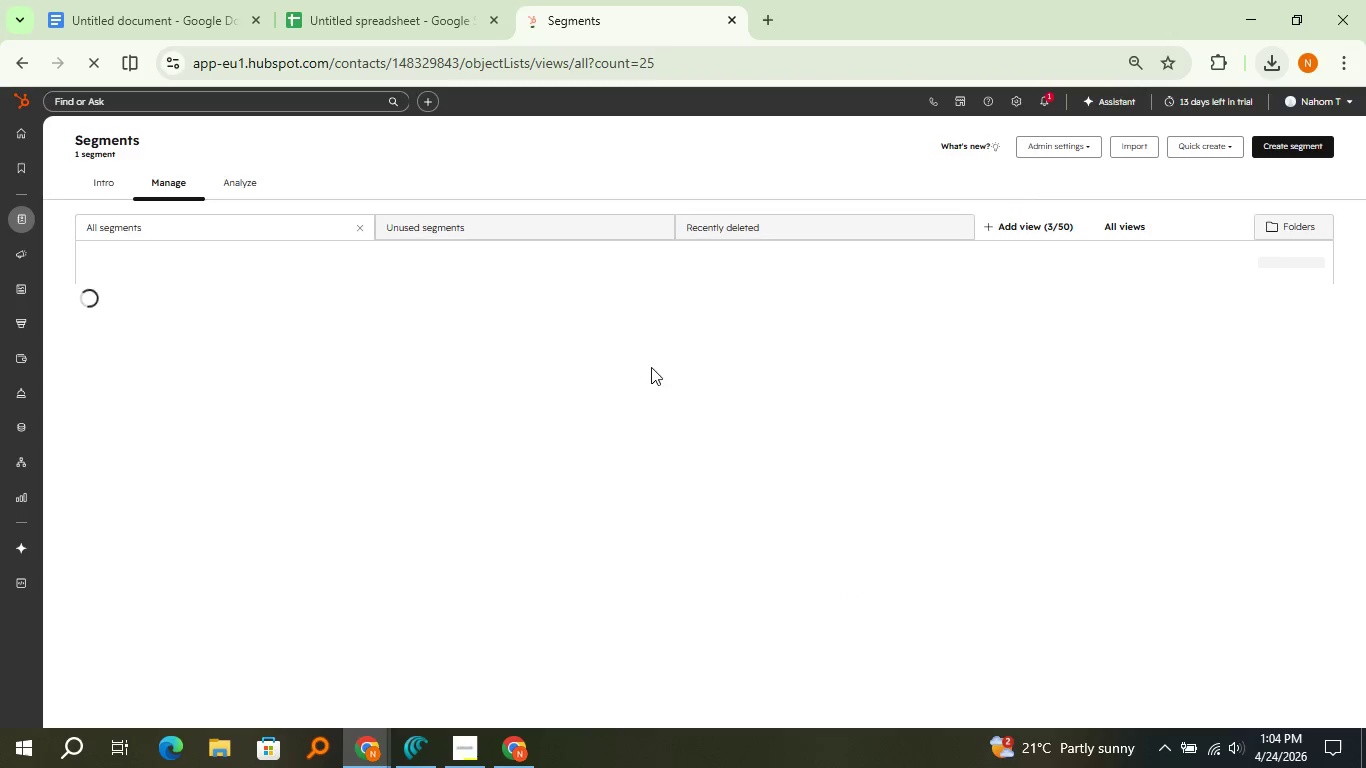 
wait(6.73)
 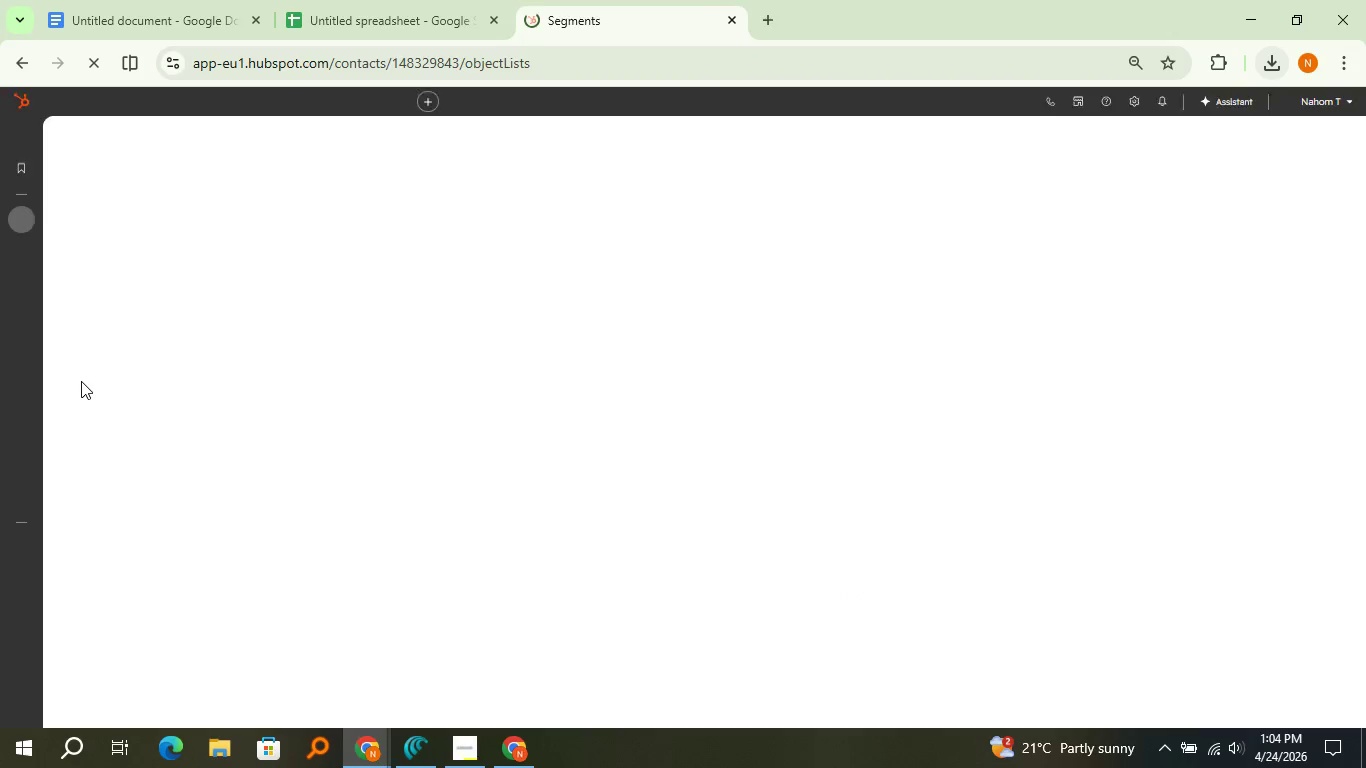 
left_click([1044, 101])
 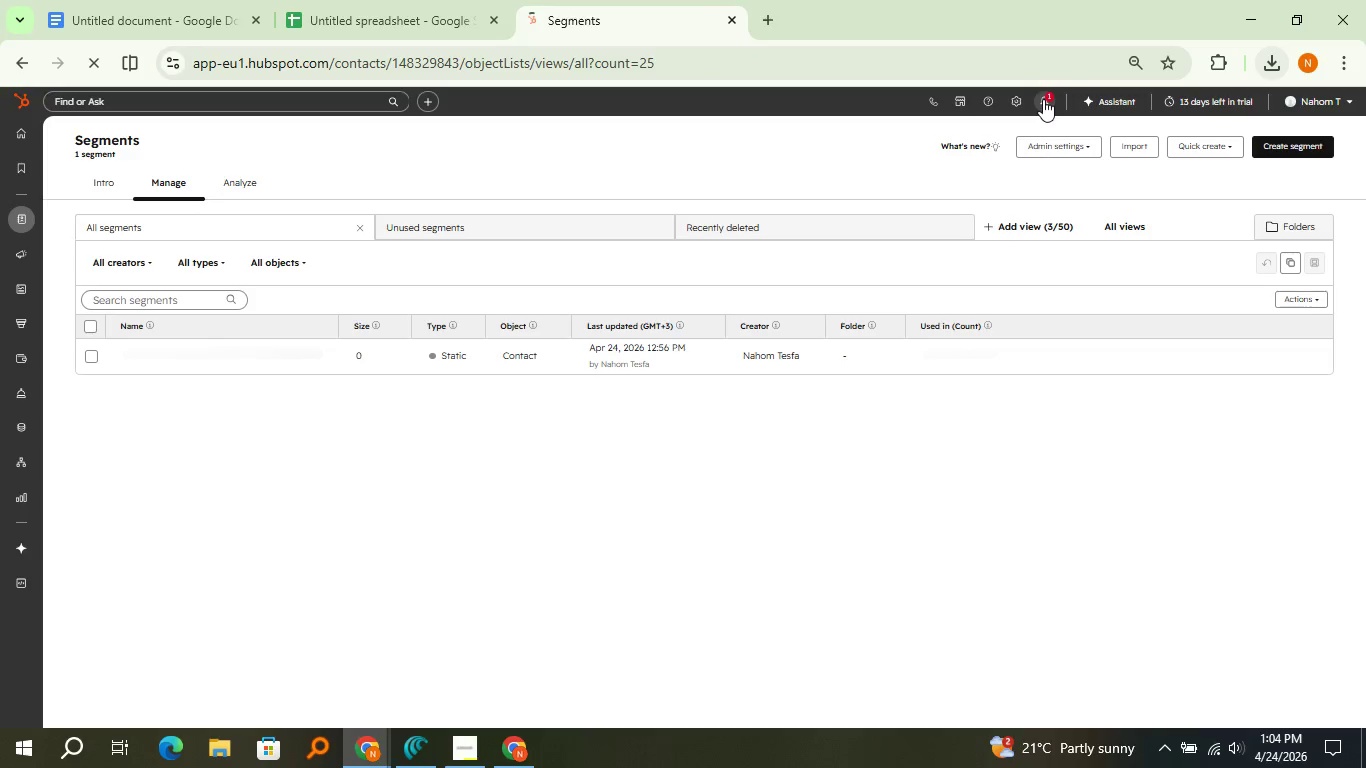 
left_click([1043, 99])
 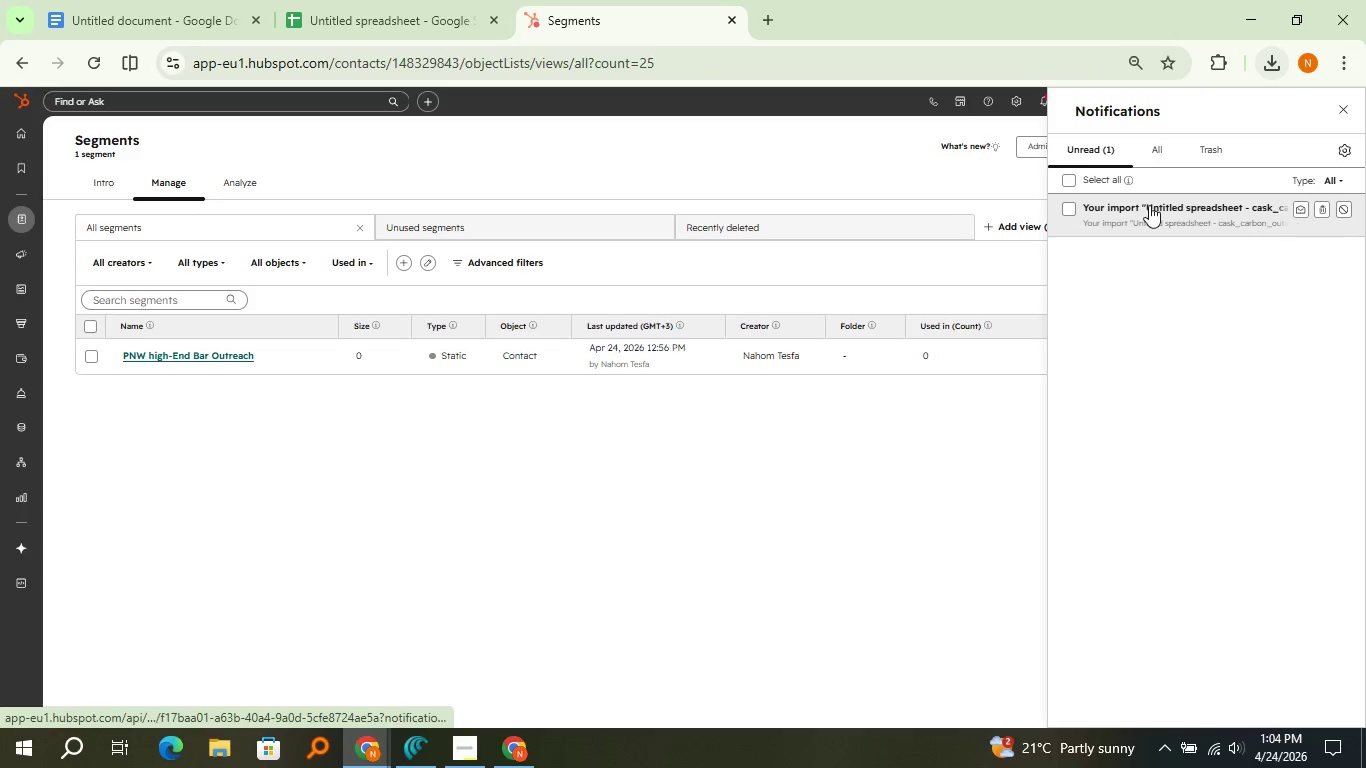 
left_click([1149, 205])
 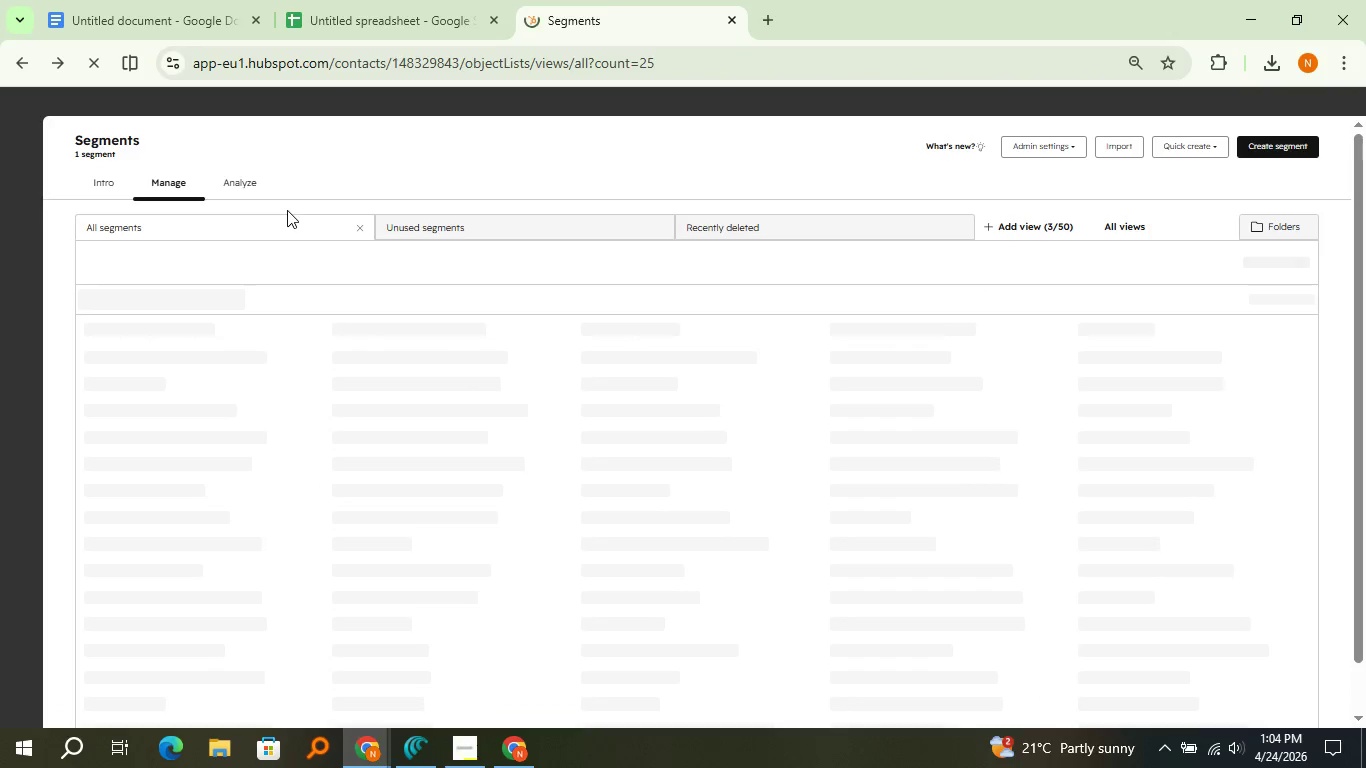 
wait(11.65)
 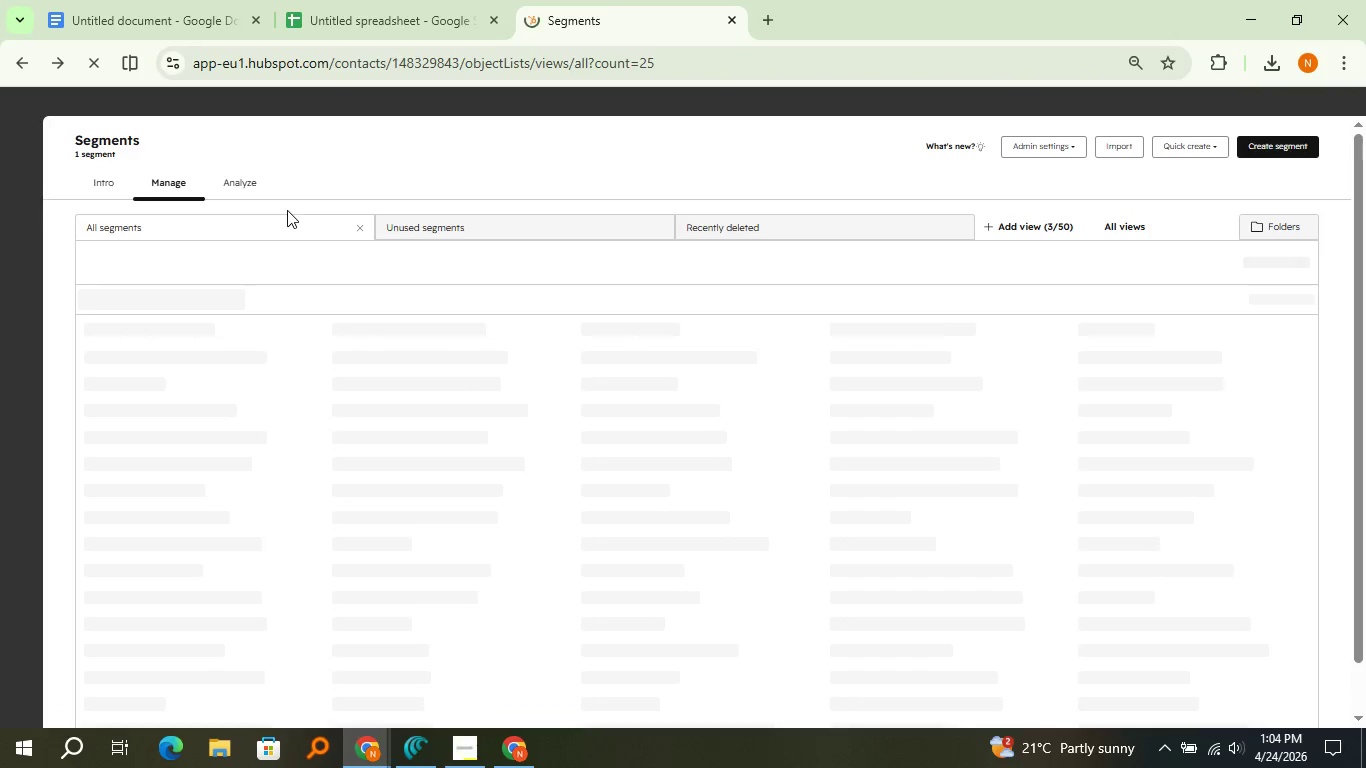 
mouse_move([273, 371])
 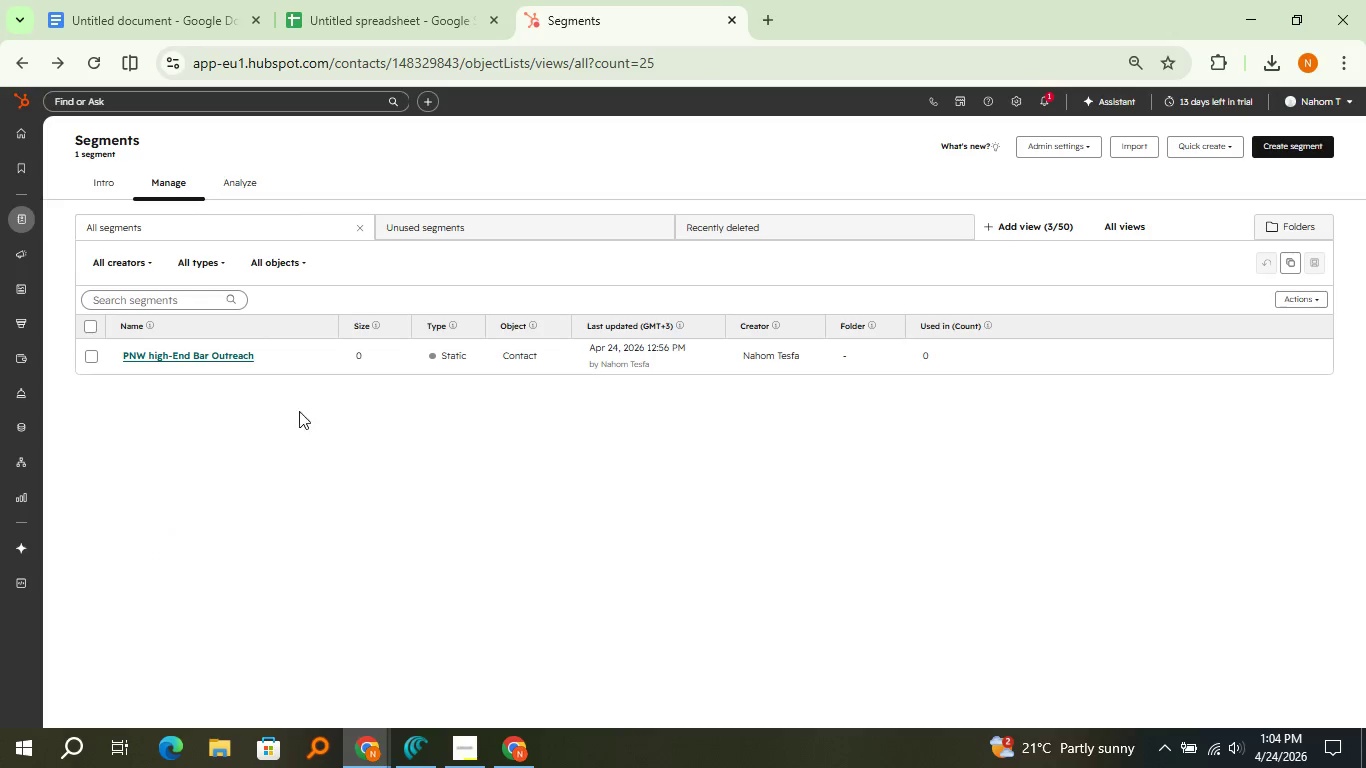 
left_click([390, 527])
 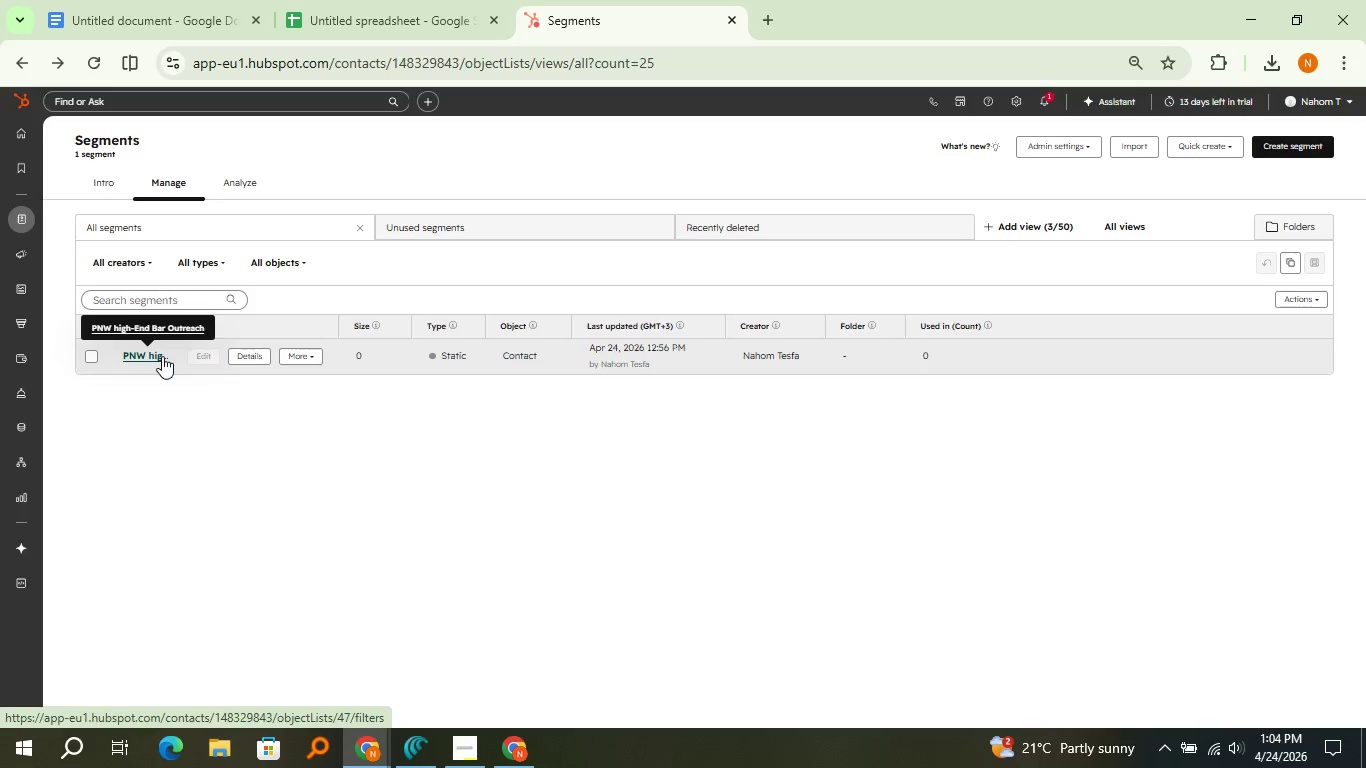 
left_click([162, 356])
 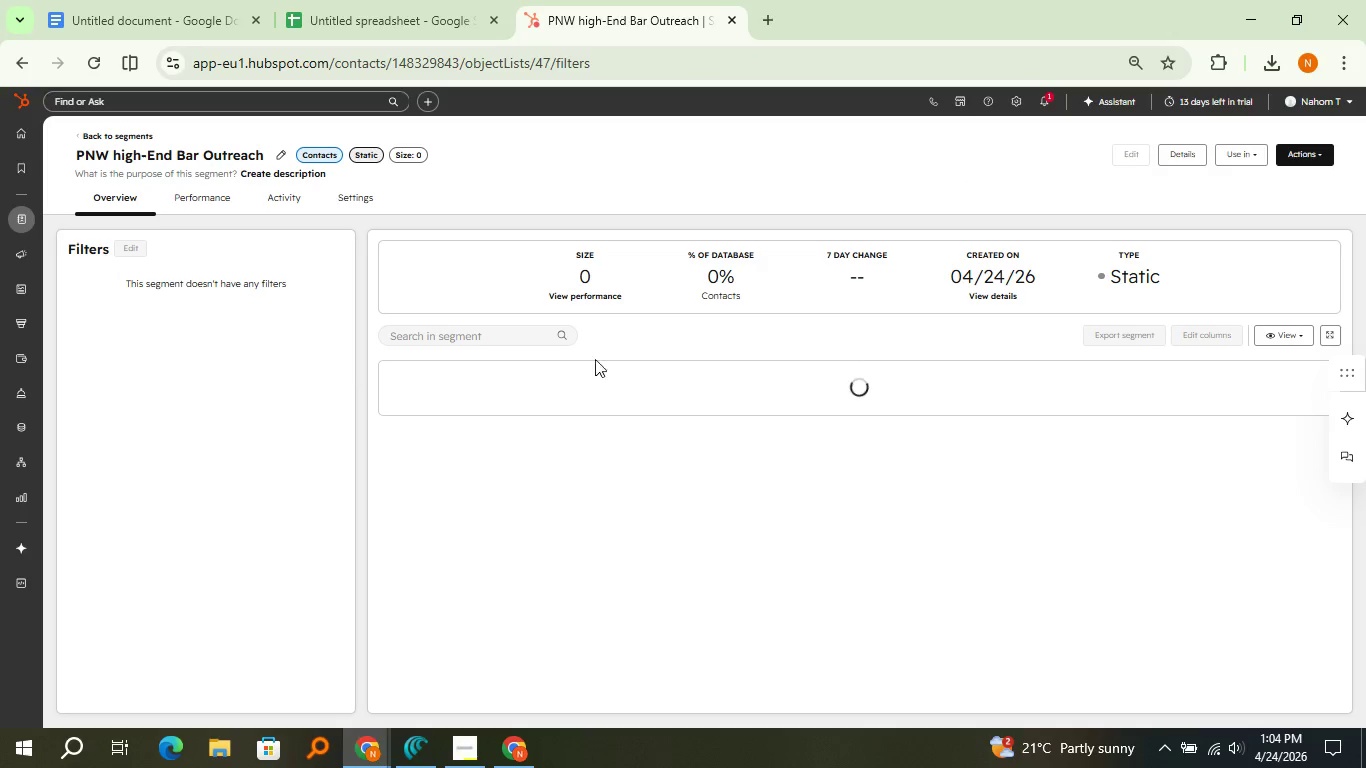 
wait(7.3)
 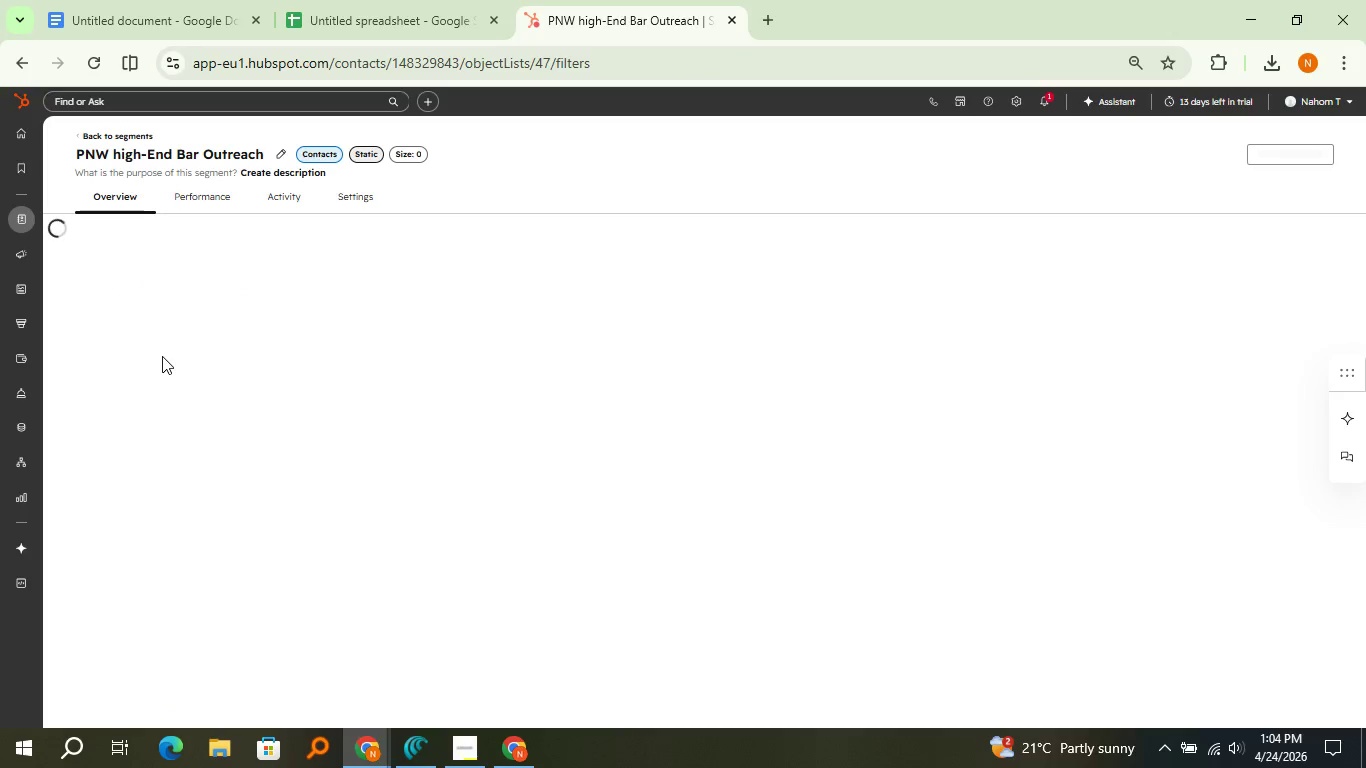 
left_click([1279, 153])
 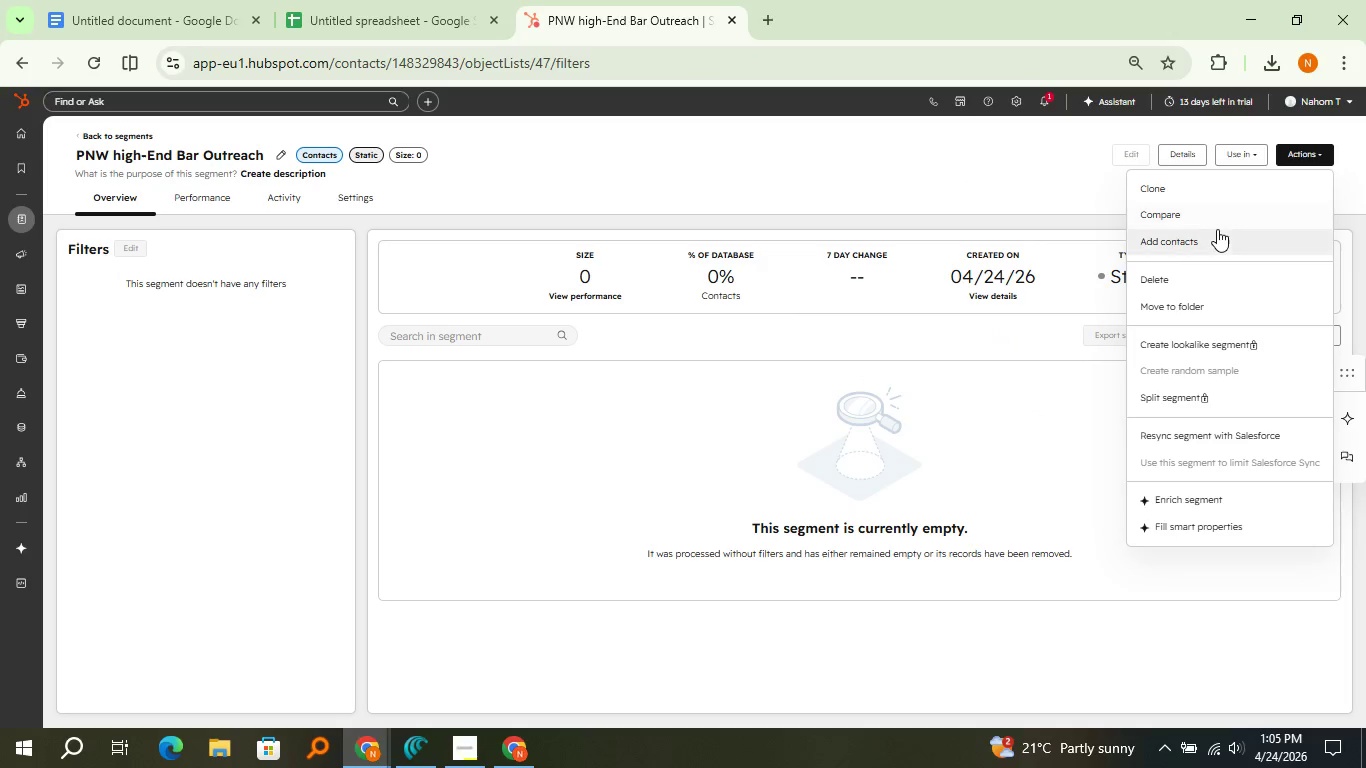 
left_click([1217, 229])
 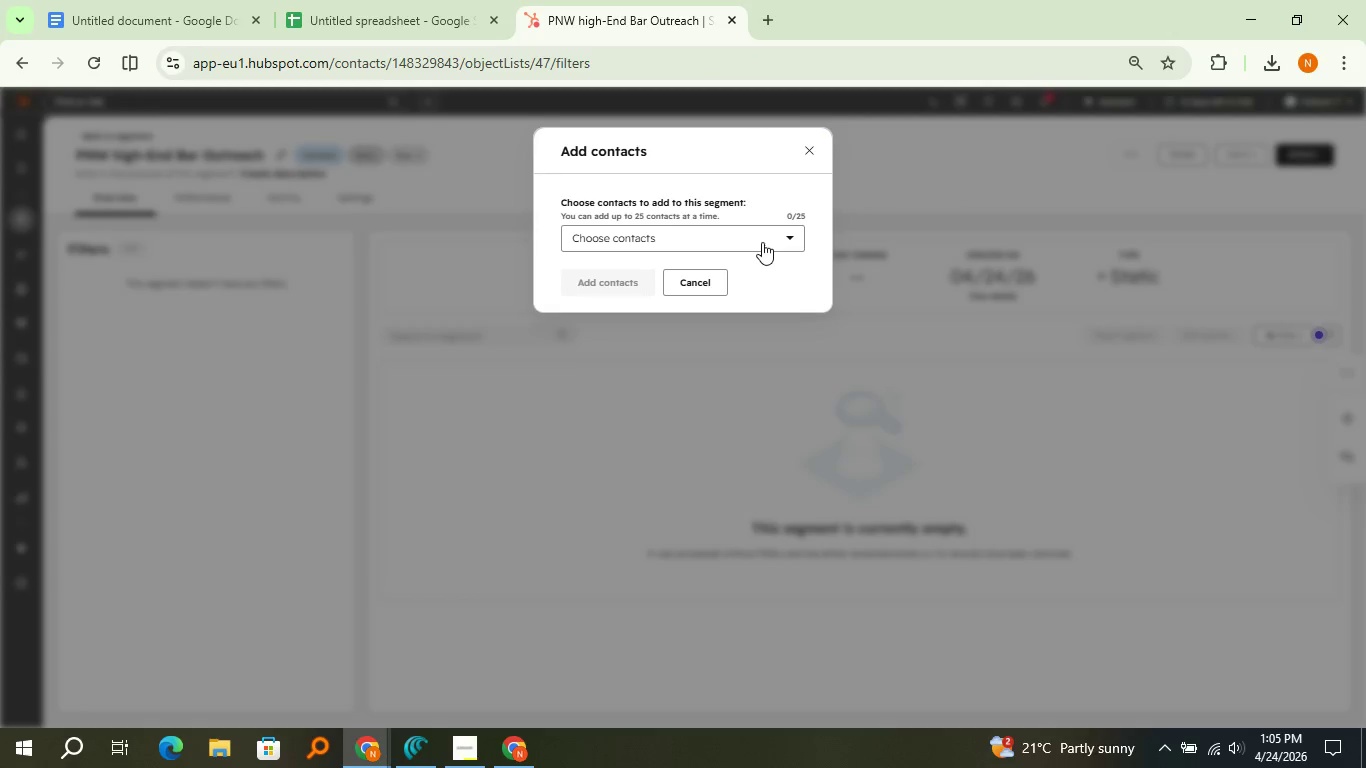 
left_click([762, 242])
 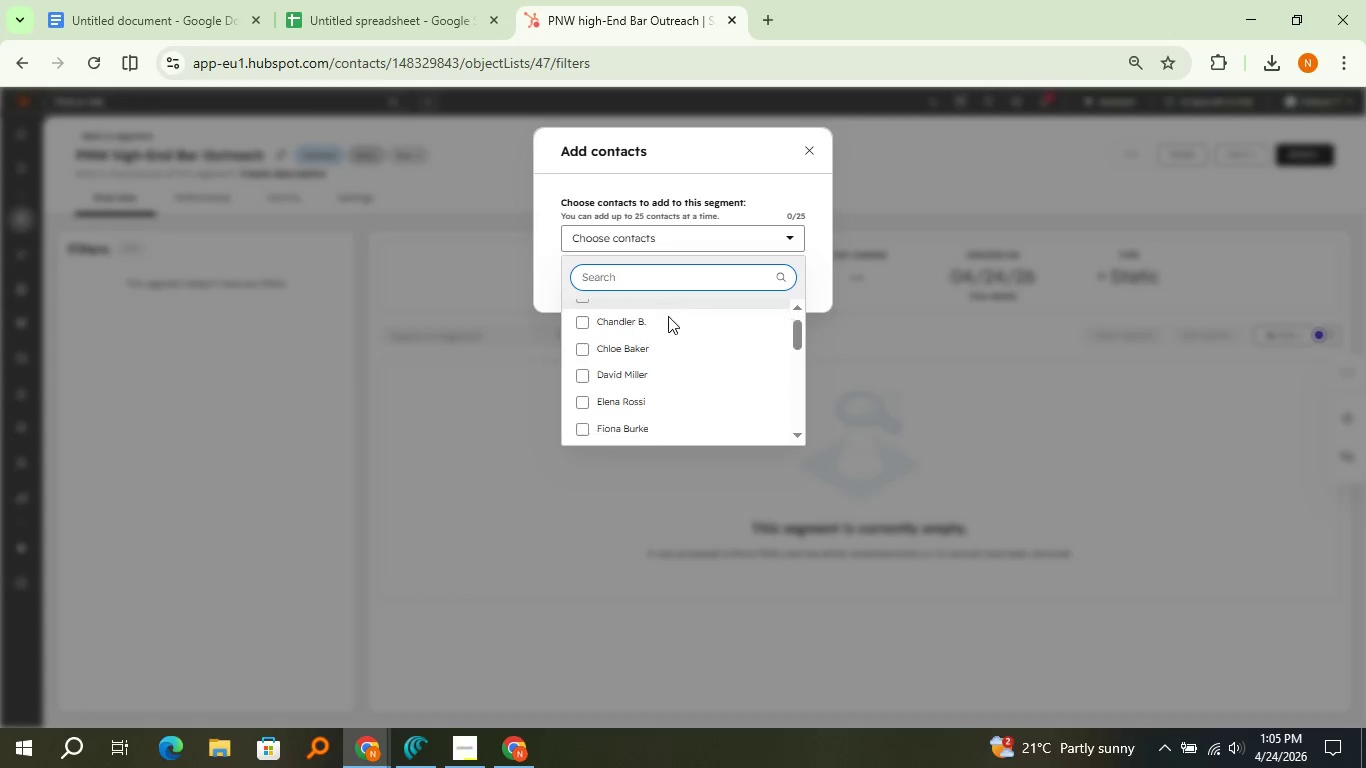 
scroll: coordinate [668, 316], scroll_direction: down, amount: 2.0
 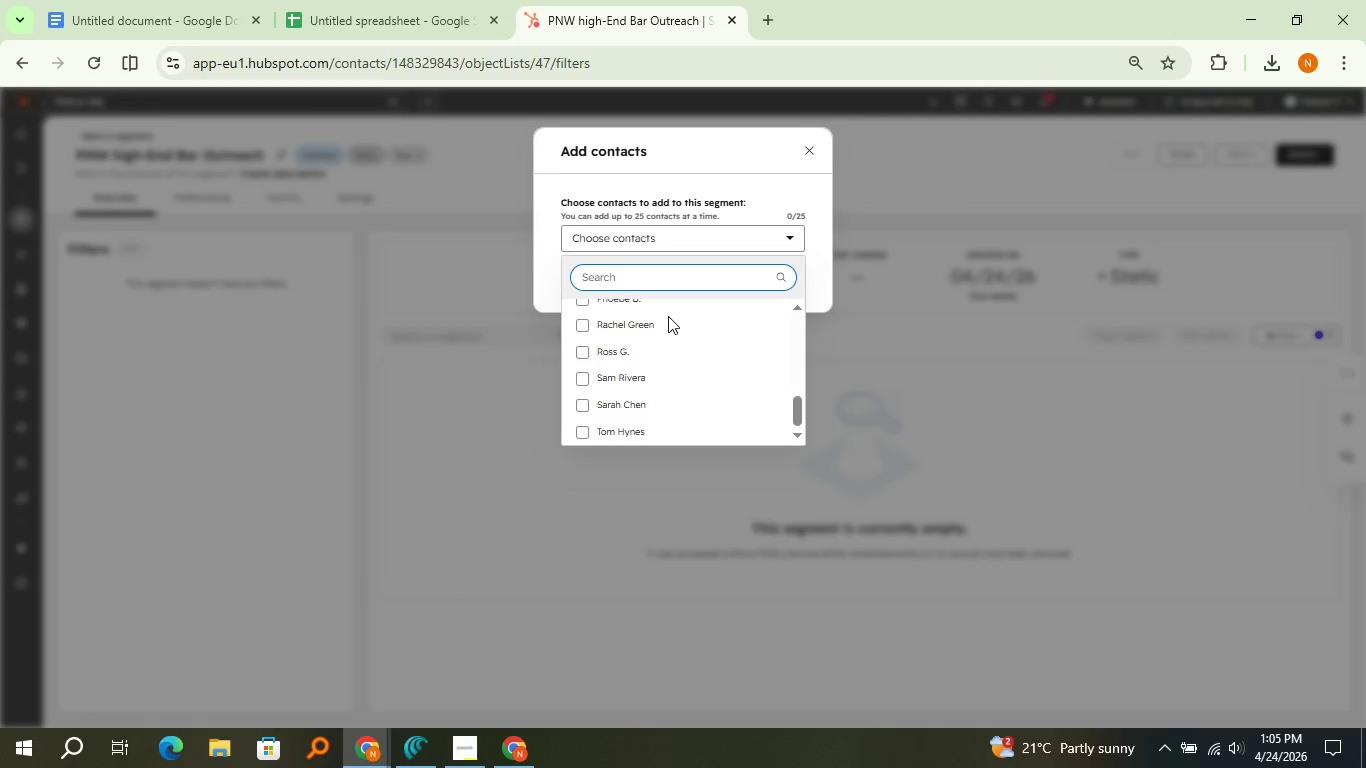 
scroll: coordinate [668, 316], scroll_direction: up, amount: 2.0
 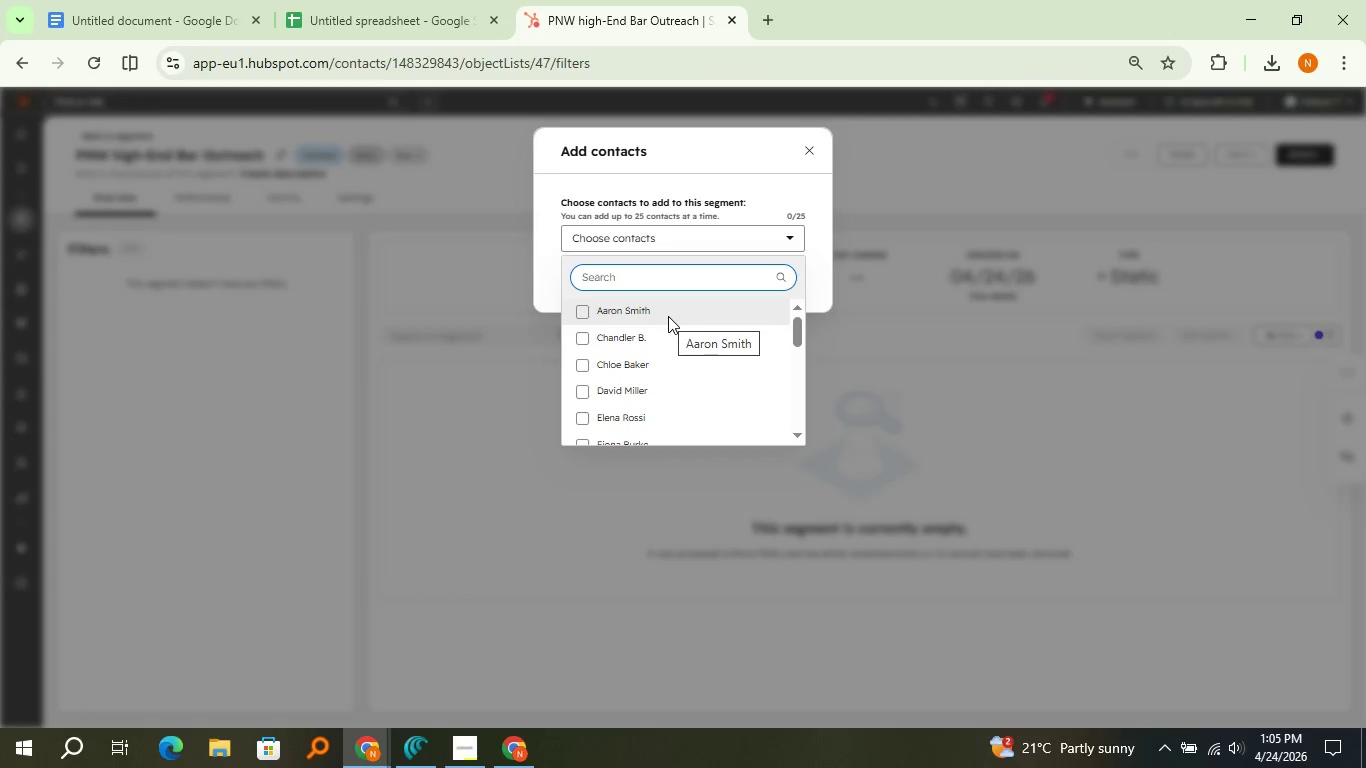 
left_click([668, 316])
 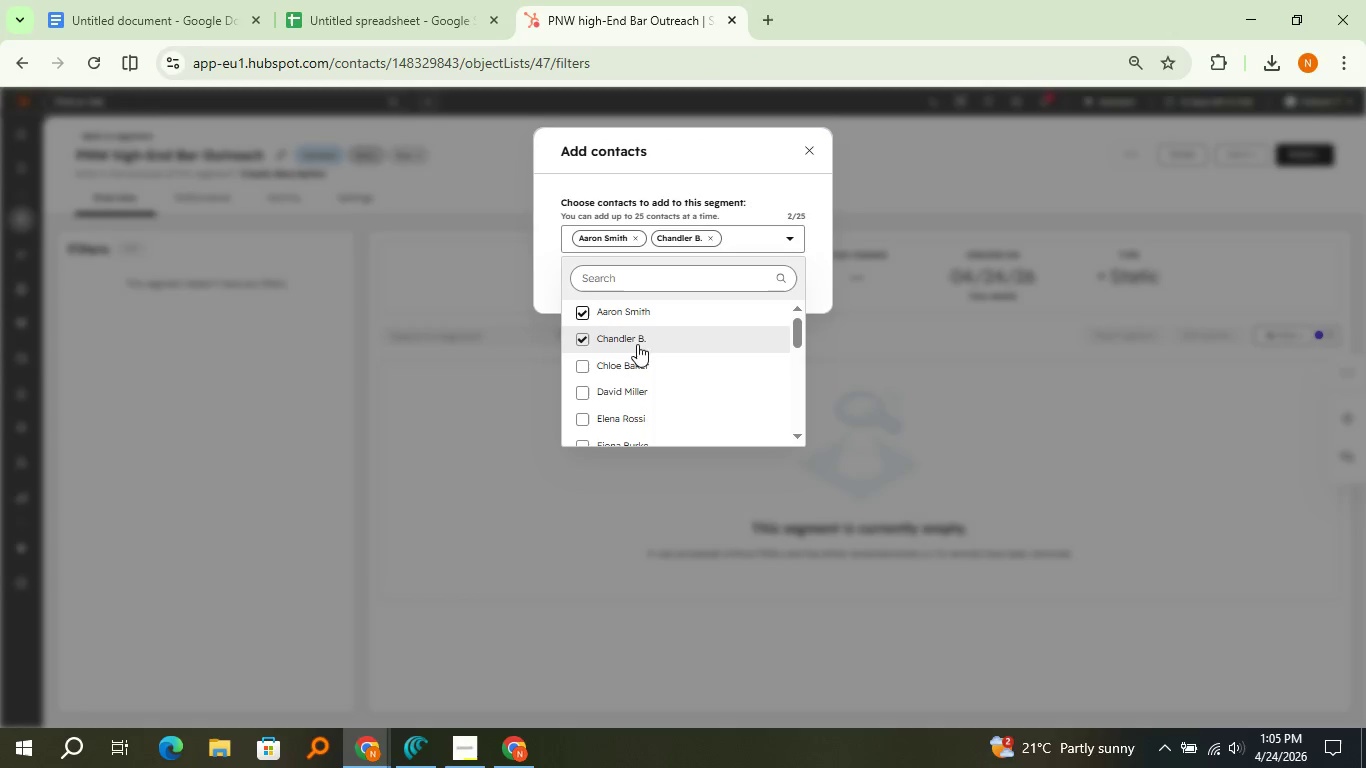 
left_click([637, 344])
 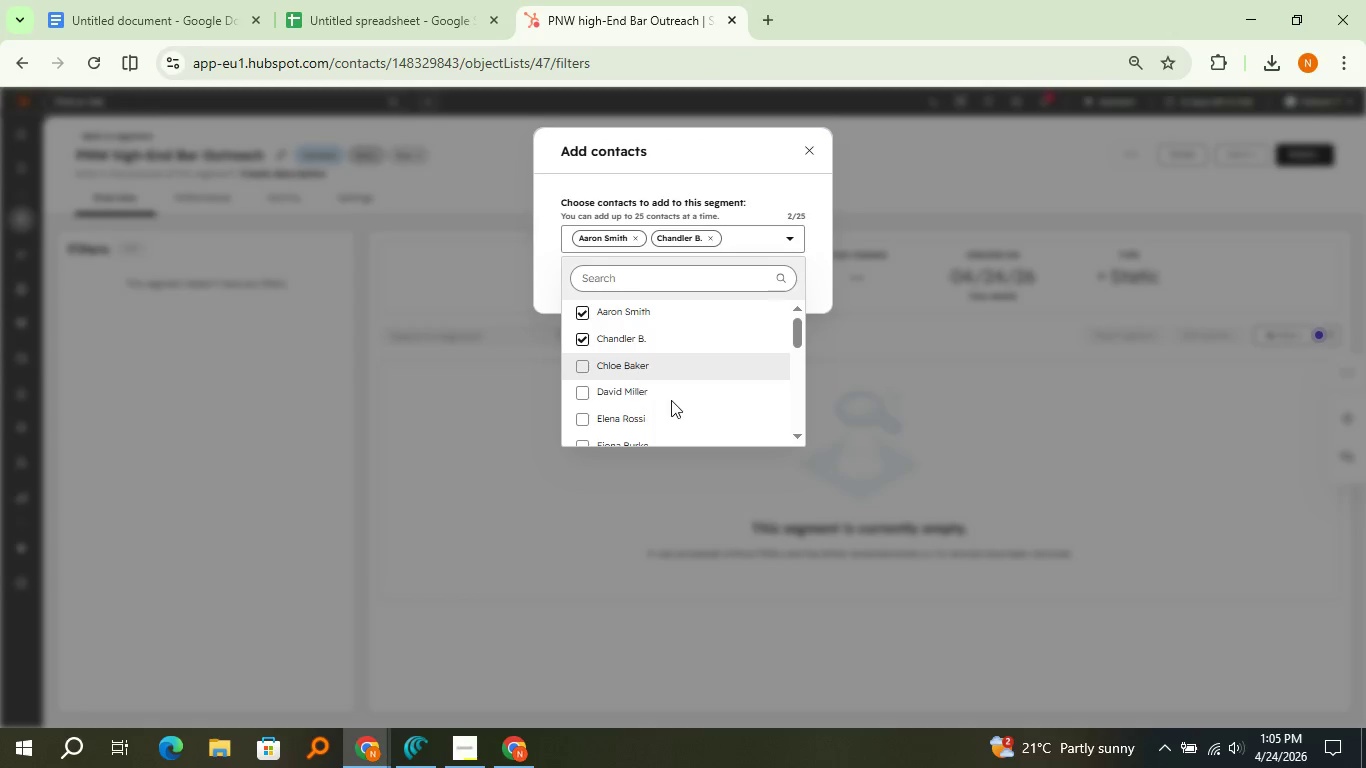 
left_click([640, 365])
 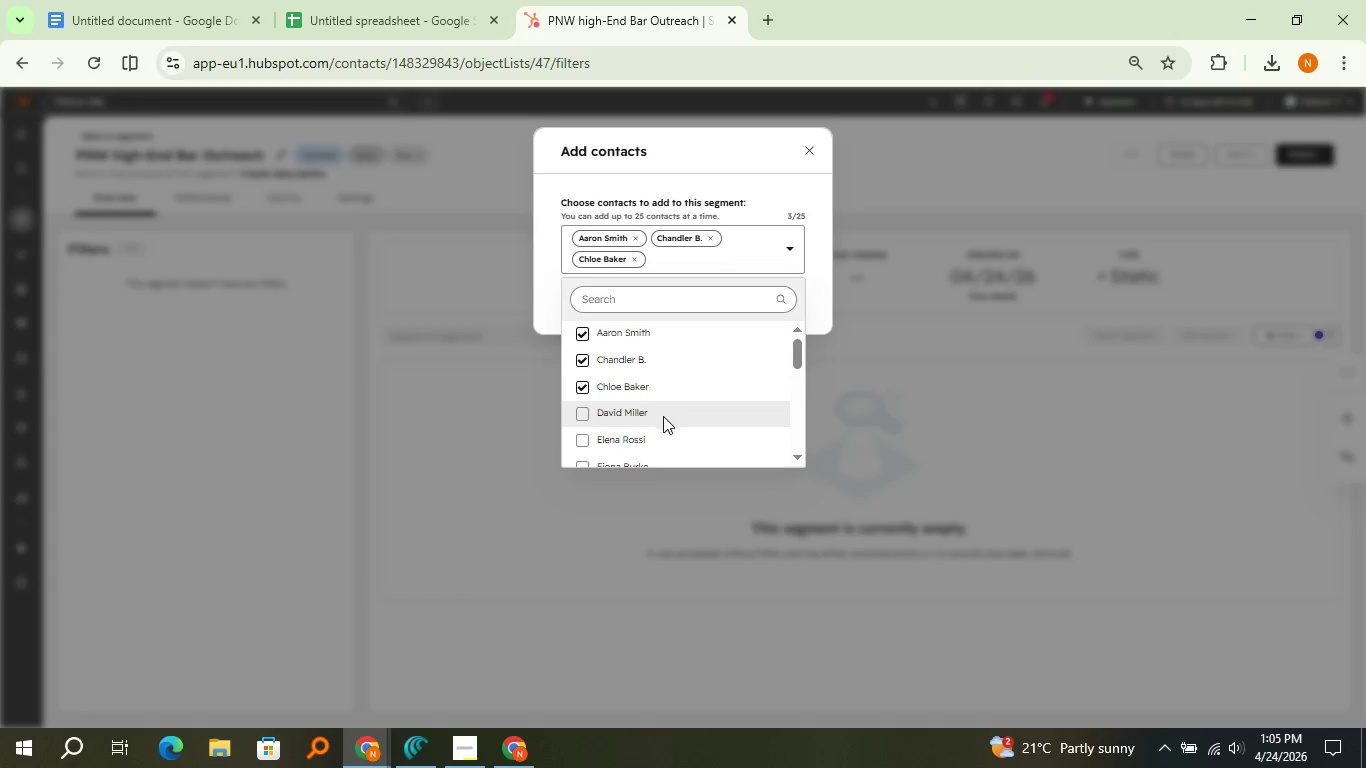 
left_click([663, 403])
 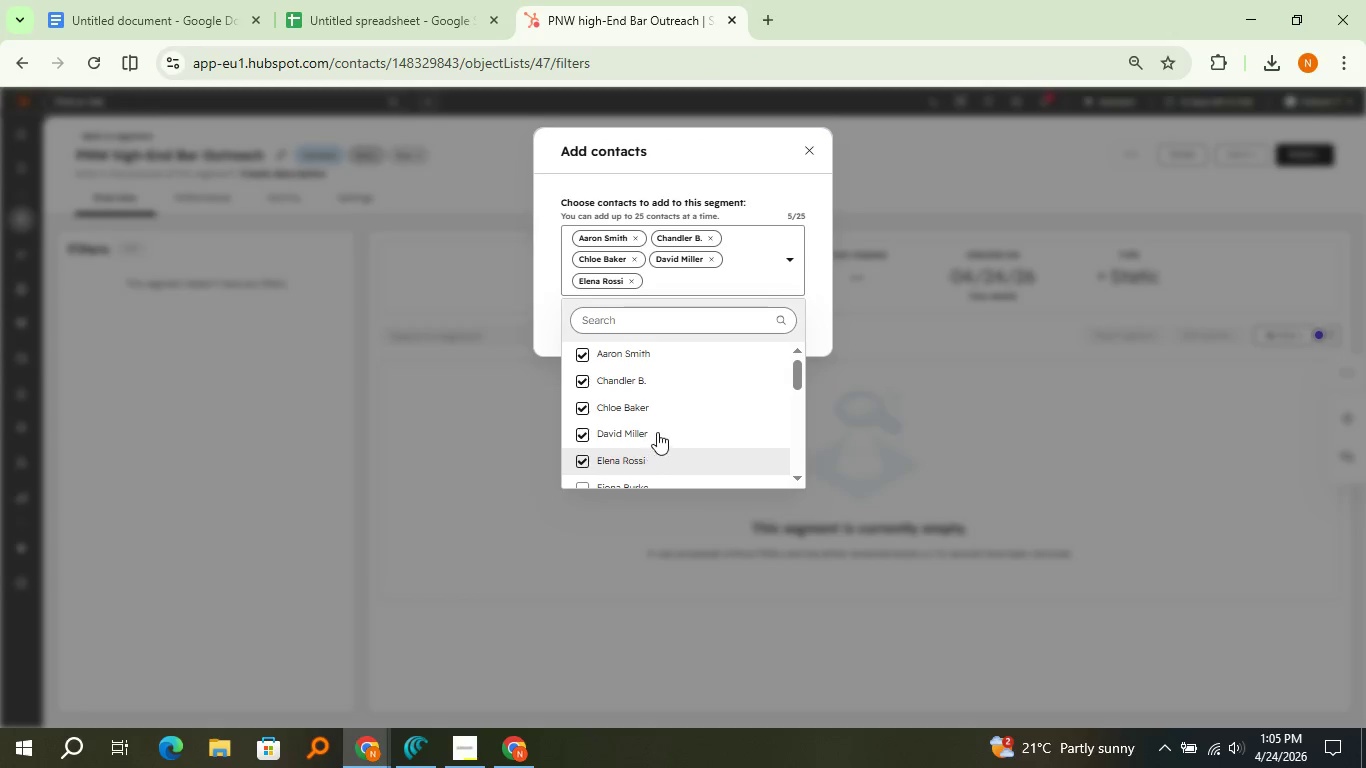 
left_click([648, 446])
 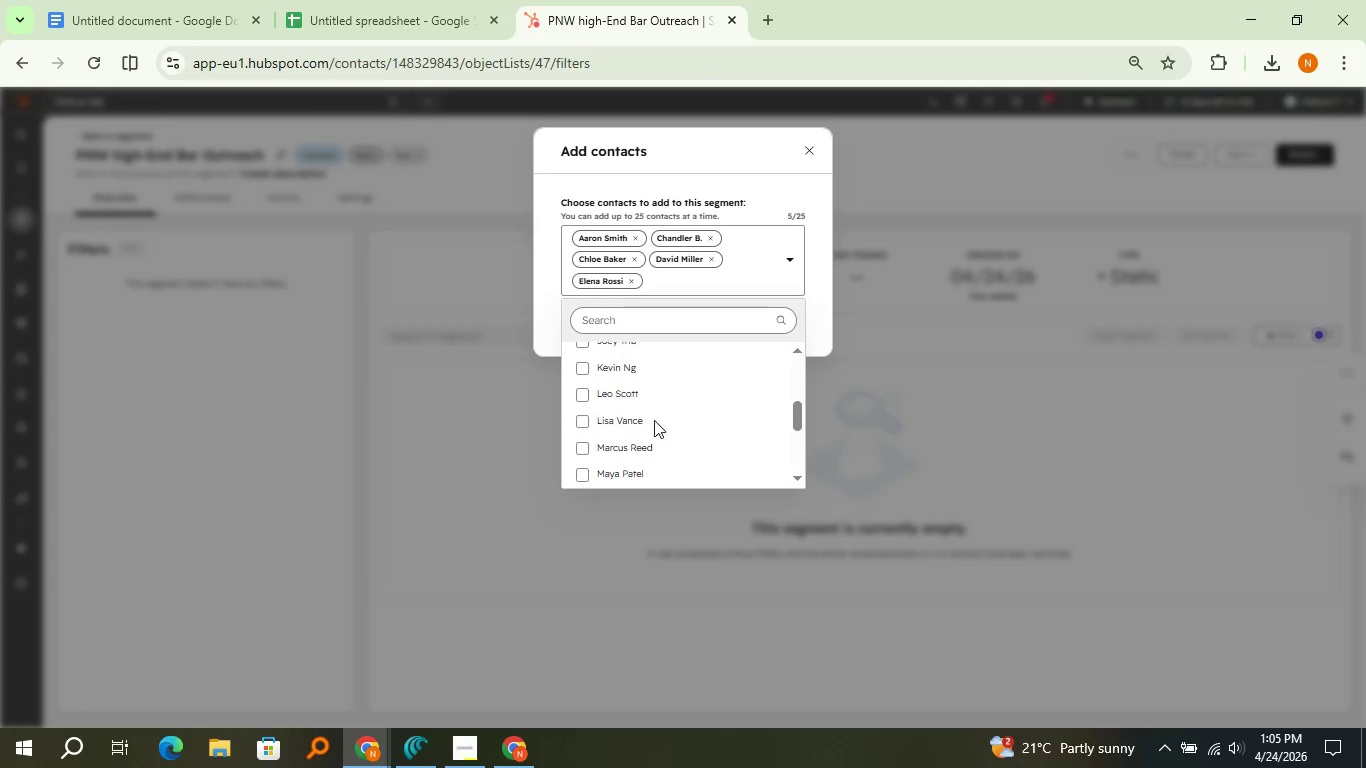 
scroll: coordinate [652, 412], scroll_direction: down, amount: 6.0
 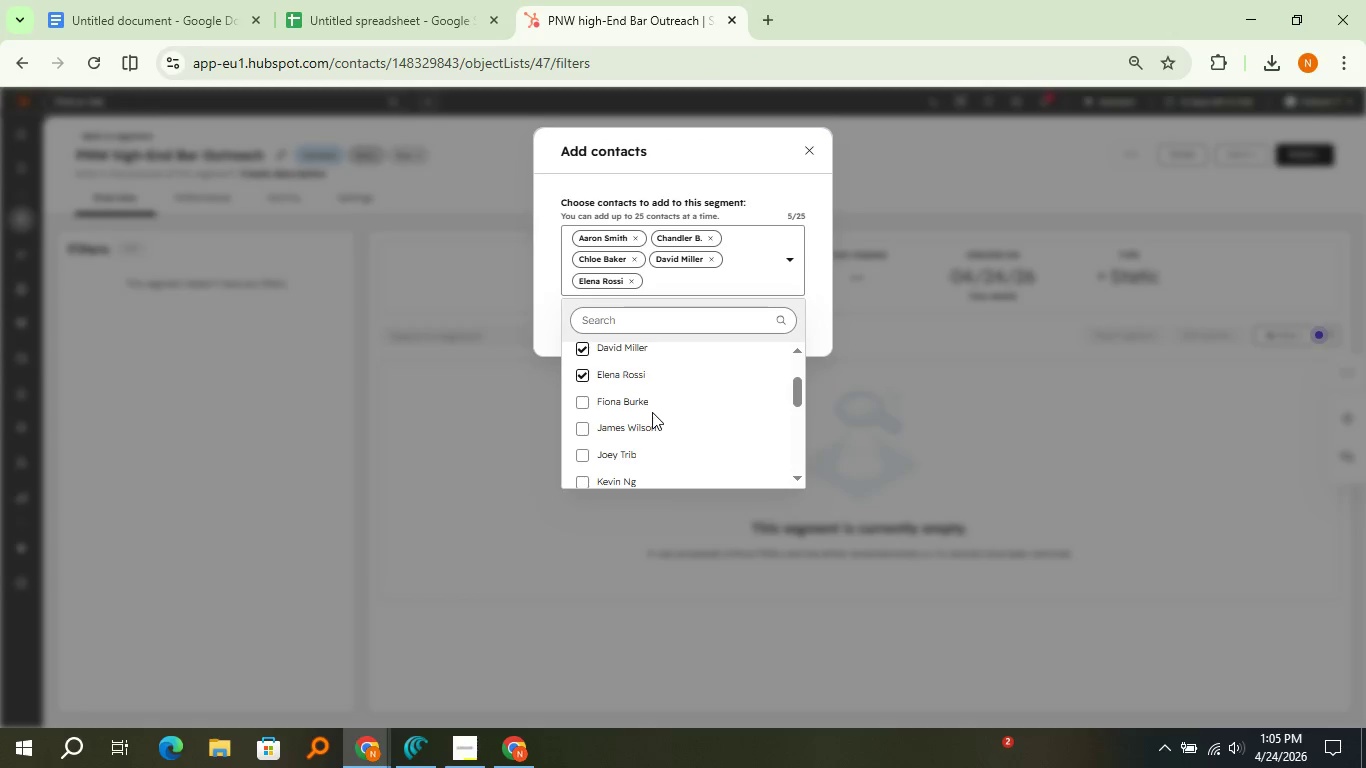 
scroll: coordinate [652, 412], scroll_direction: up, amount: 3.0
 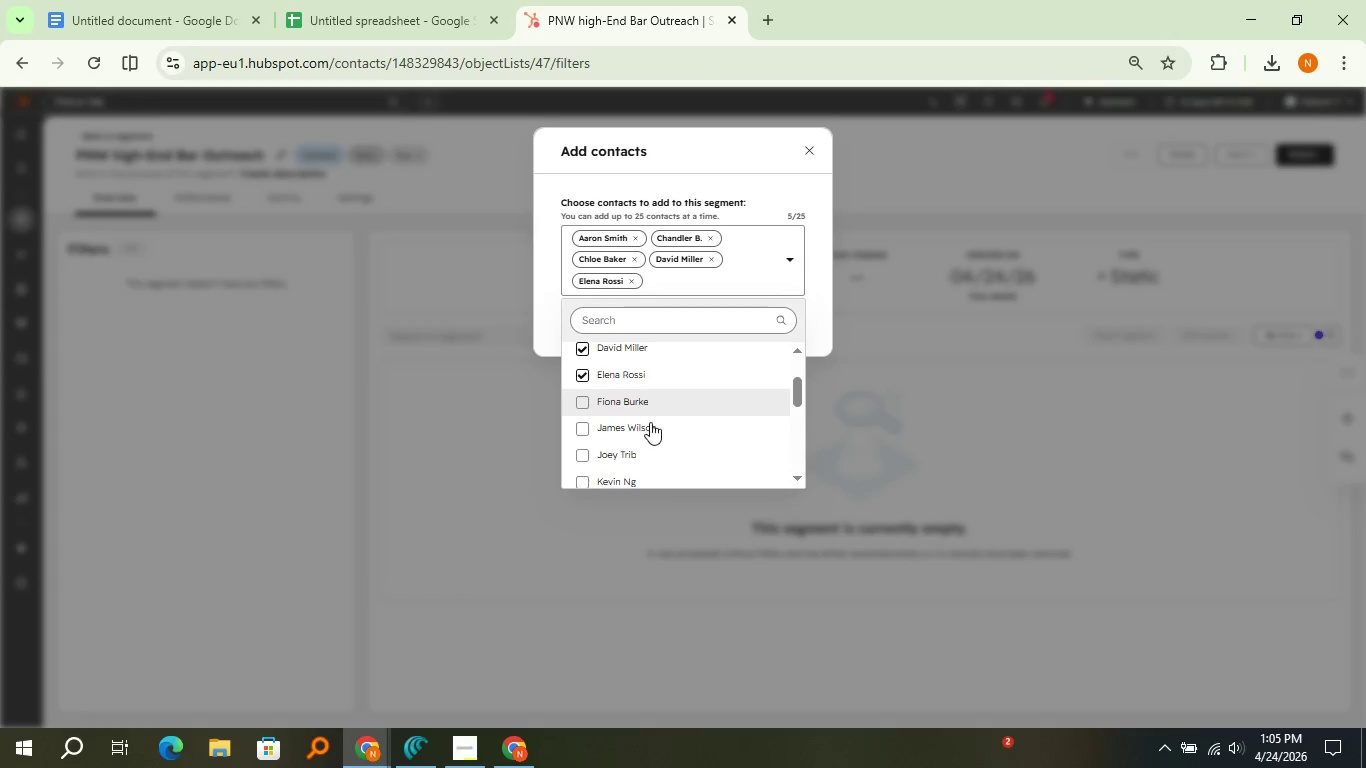 
left_click([649, 411])
 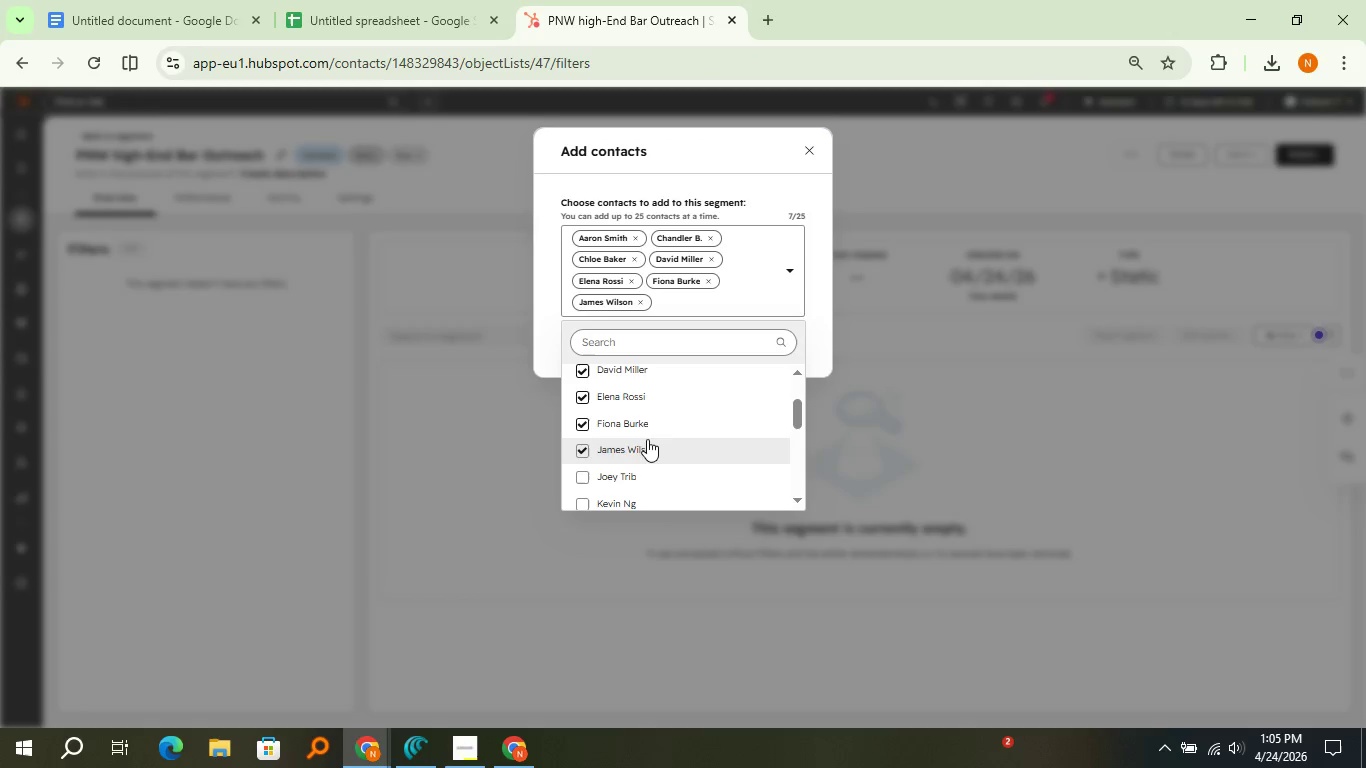 
left_click([650, 422])
 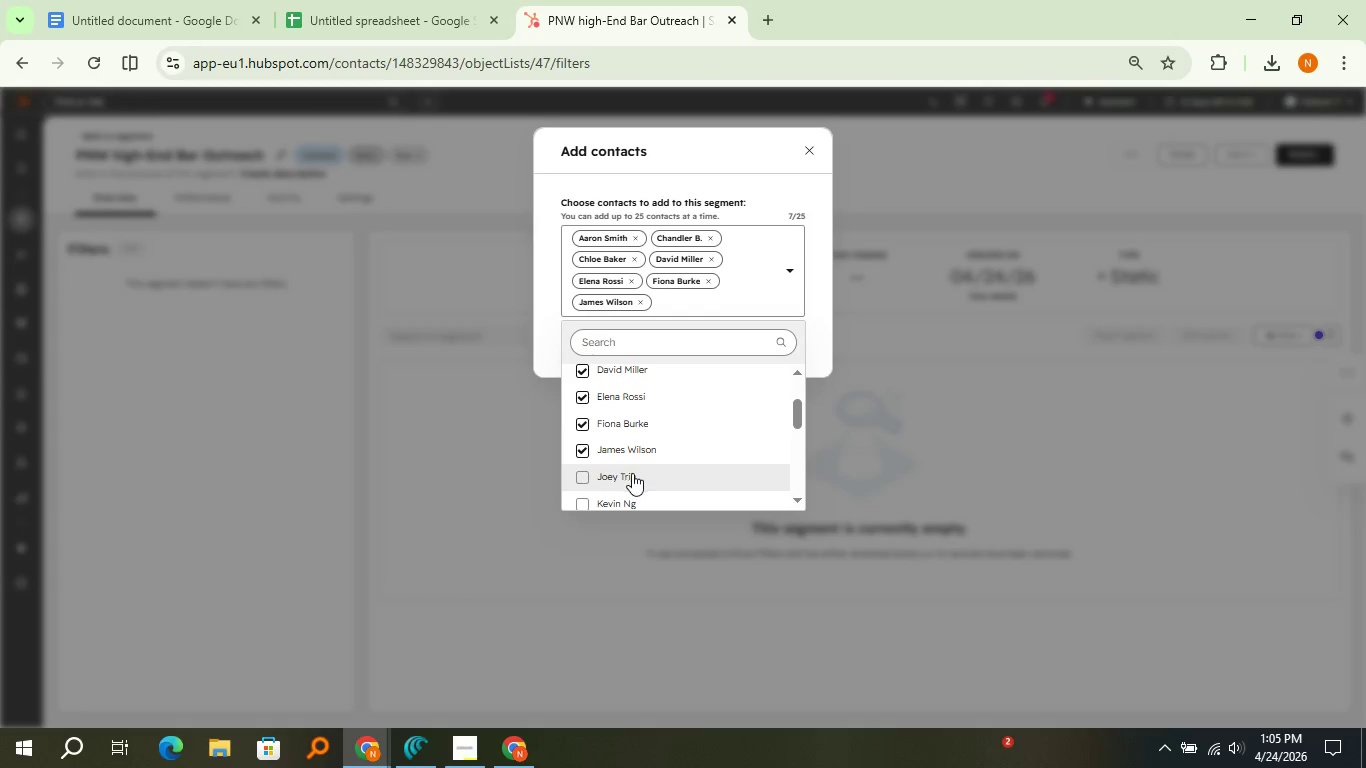 
left_click([633, 472])
 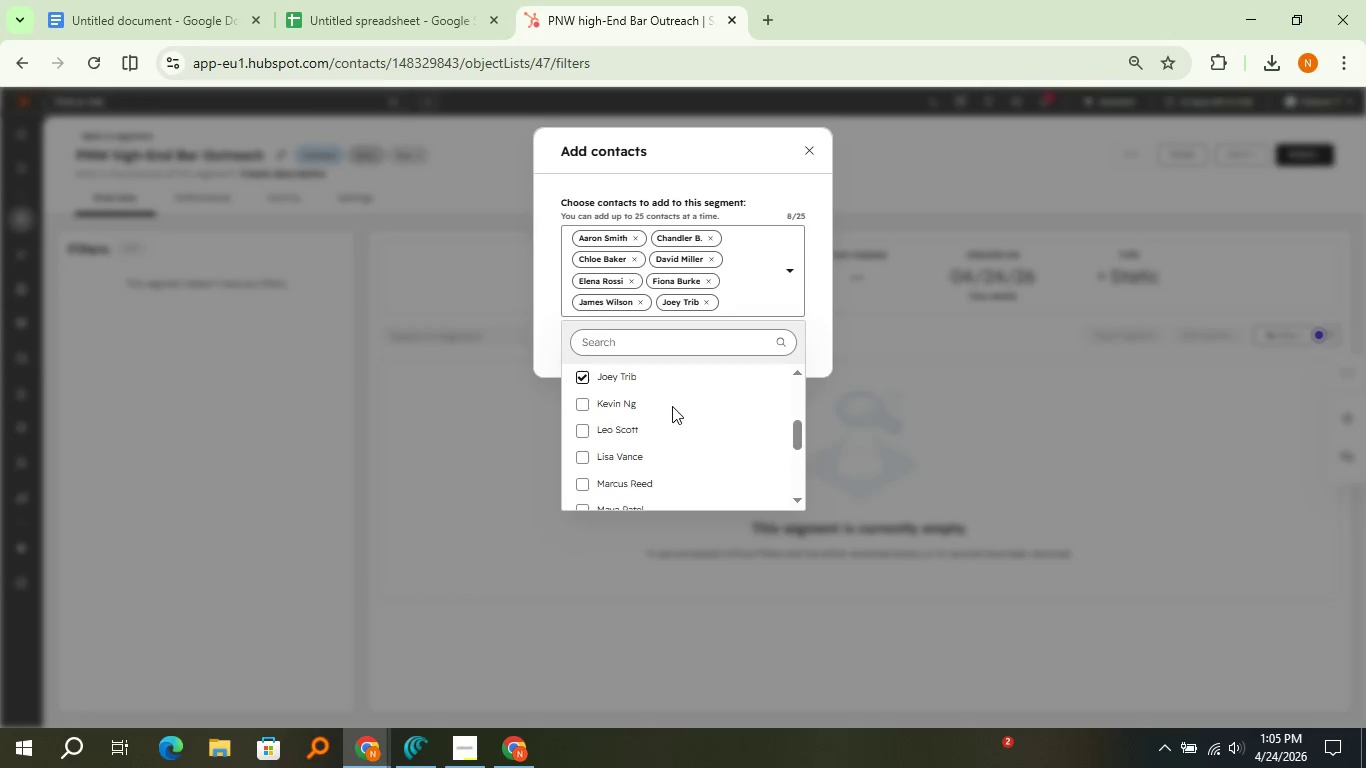 
scroll: coordinate [671, 406], scroll_direction: down, amount: 1.0
 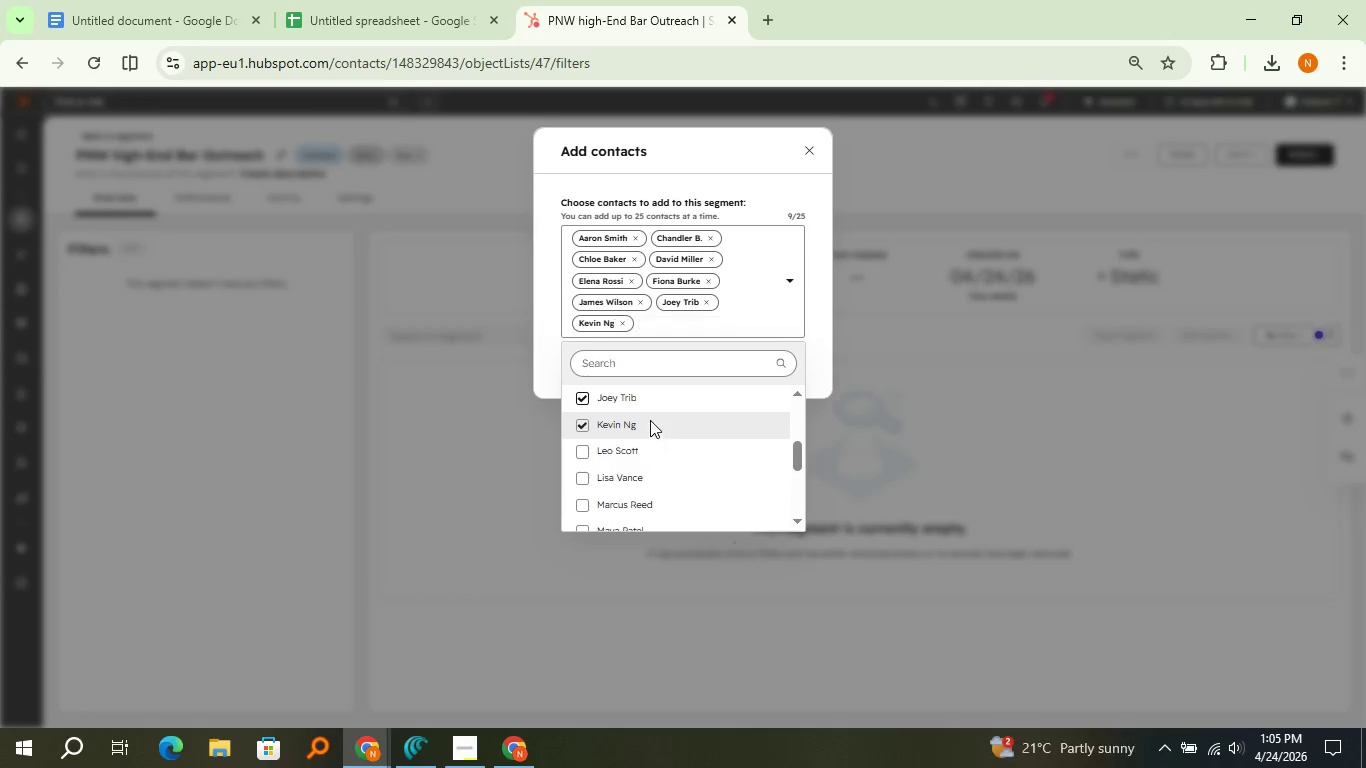 
left_click([664, 395])
 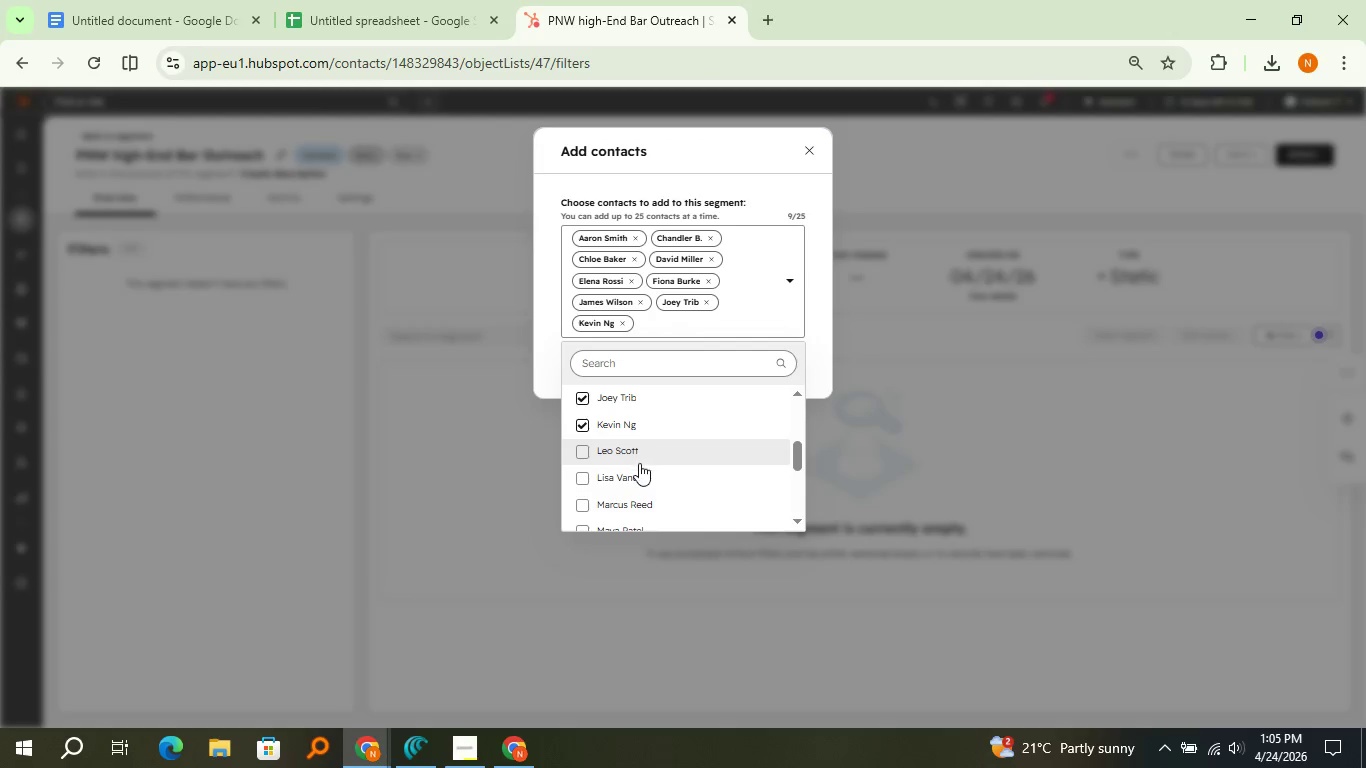 
left_click([641, 457])
 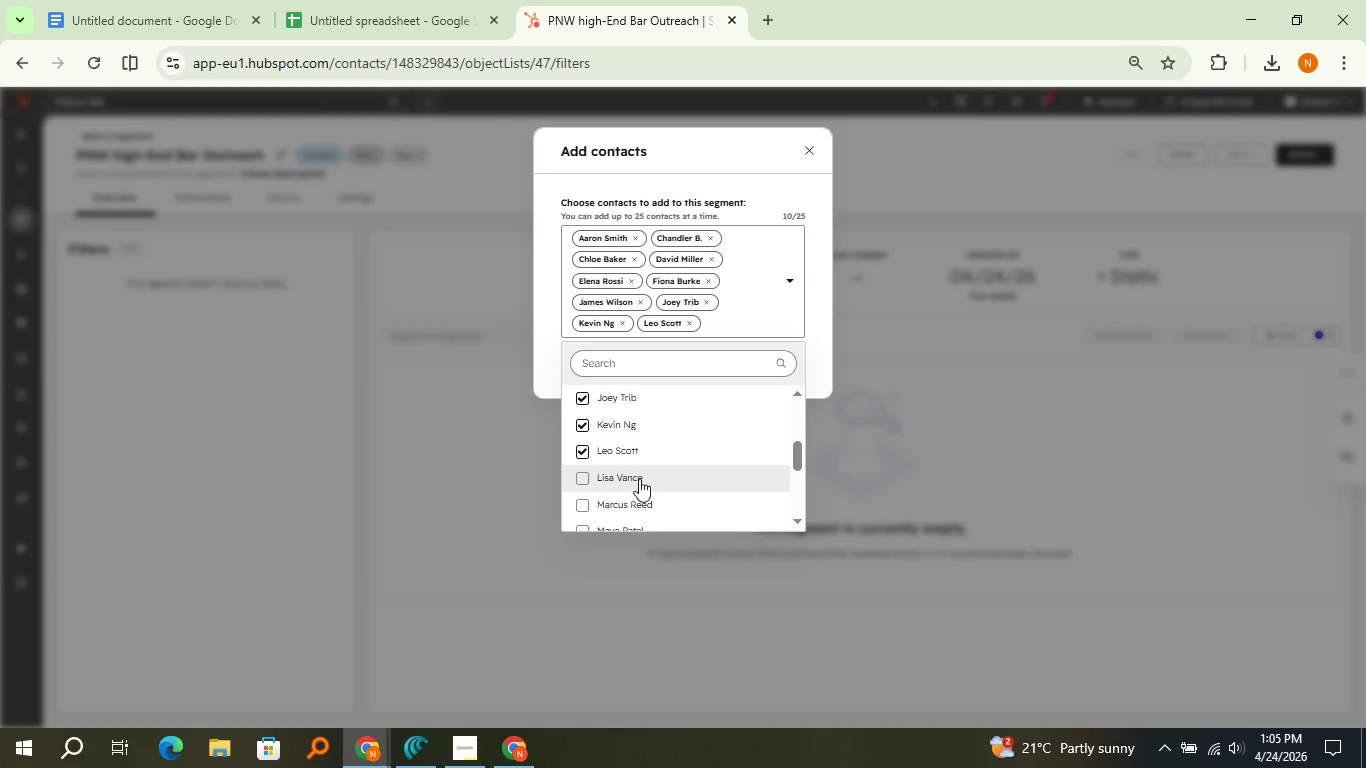 
left_click([638, 472])
 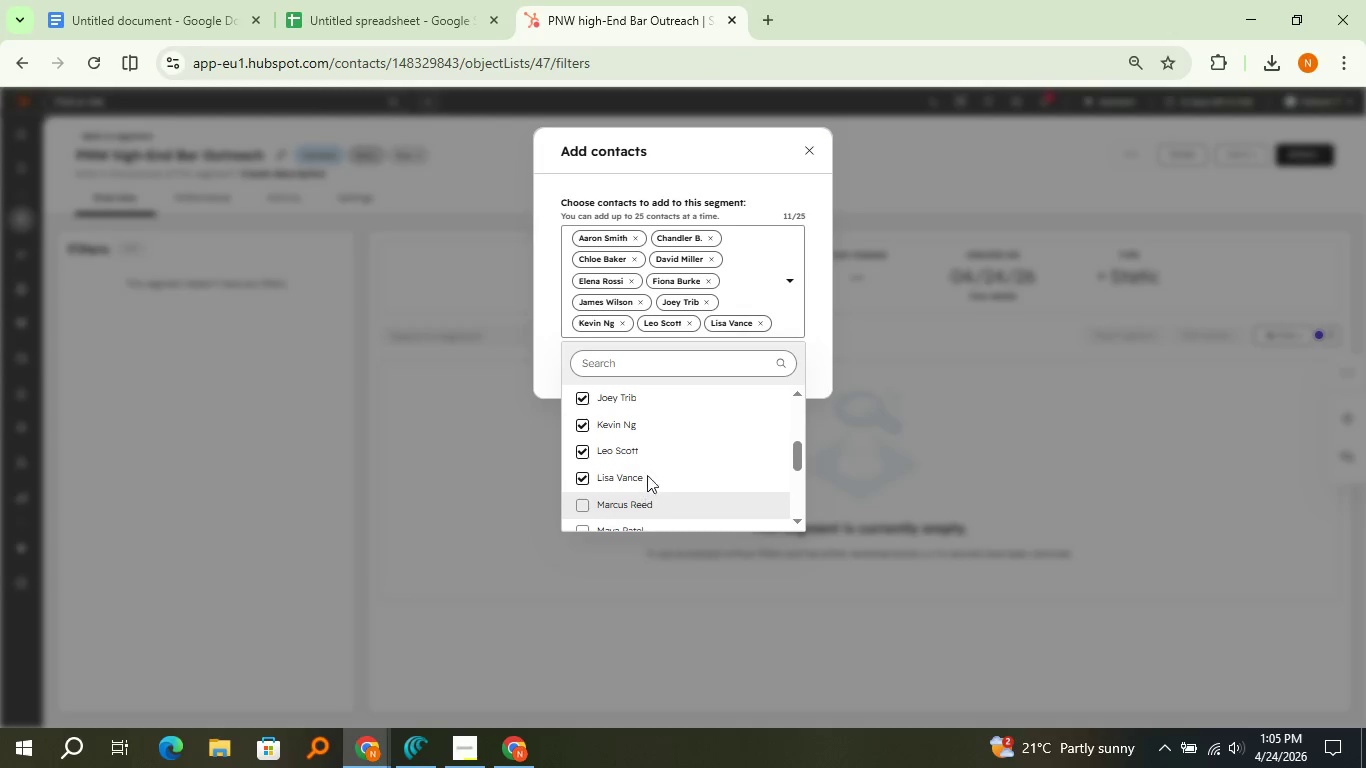 
left_click([641, 495])
 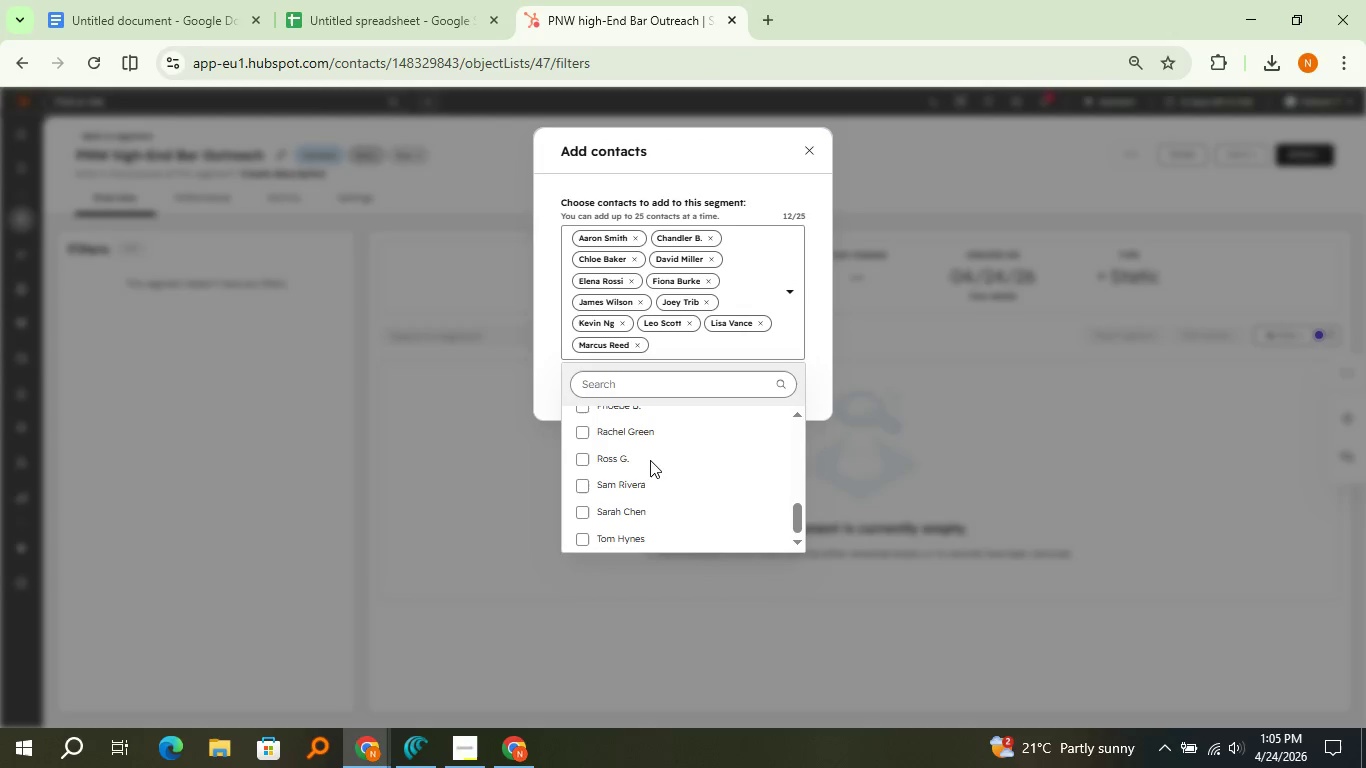 
scroll: coordinate [650, 460], scroll_direction: down, amount: 2.0
 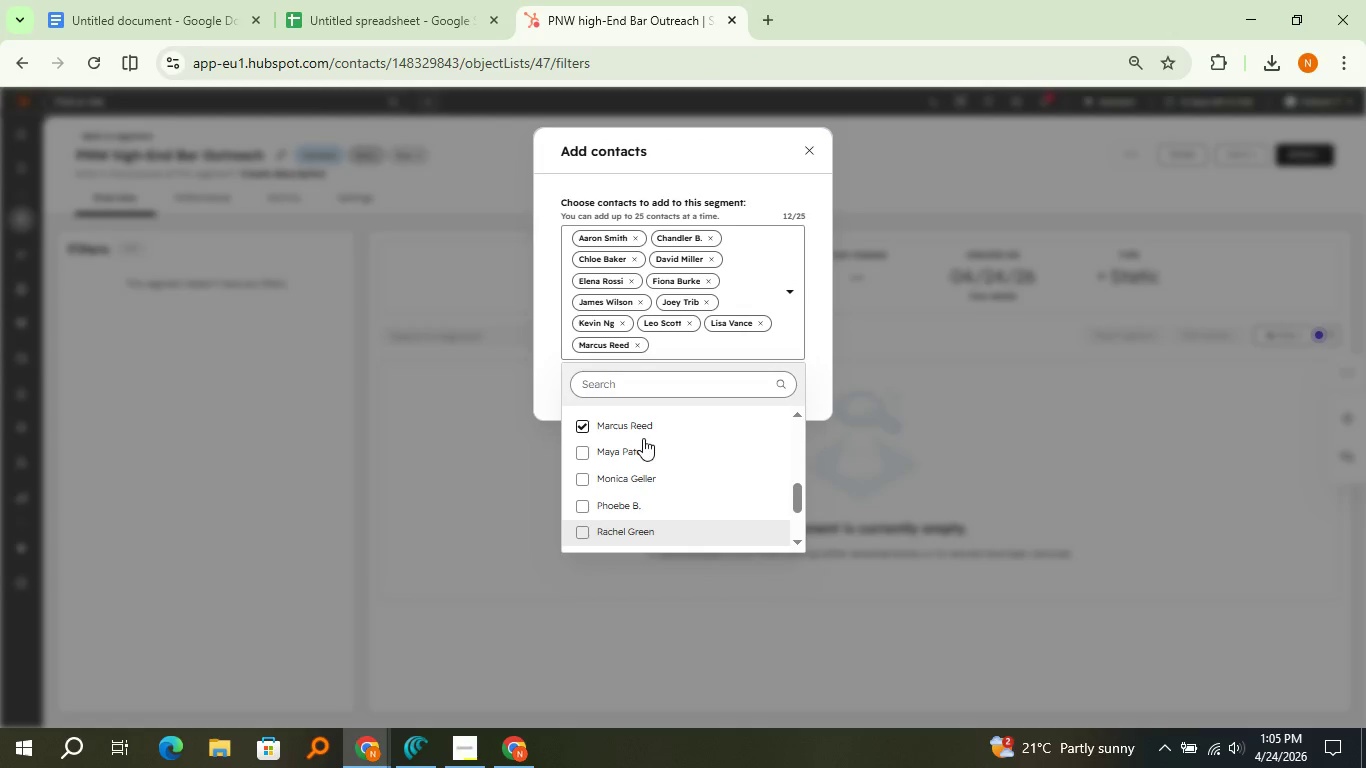 
scroll: coordinate [643, 438], scroll_direction: up, amount: 1.0
 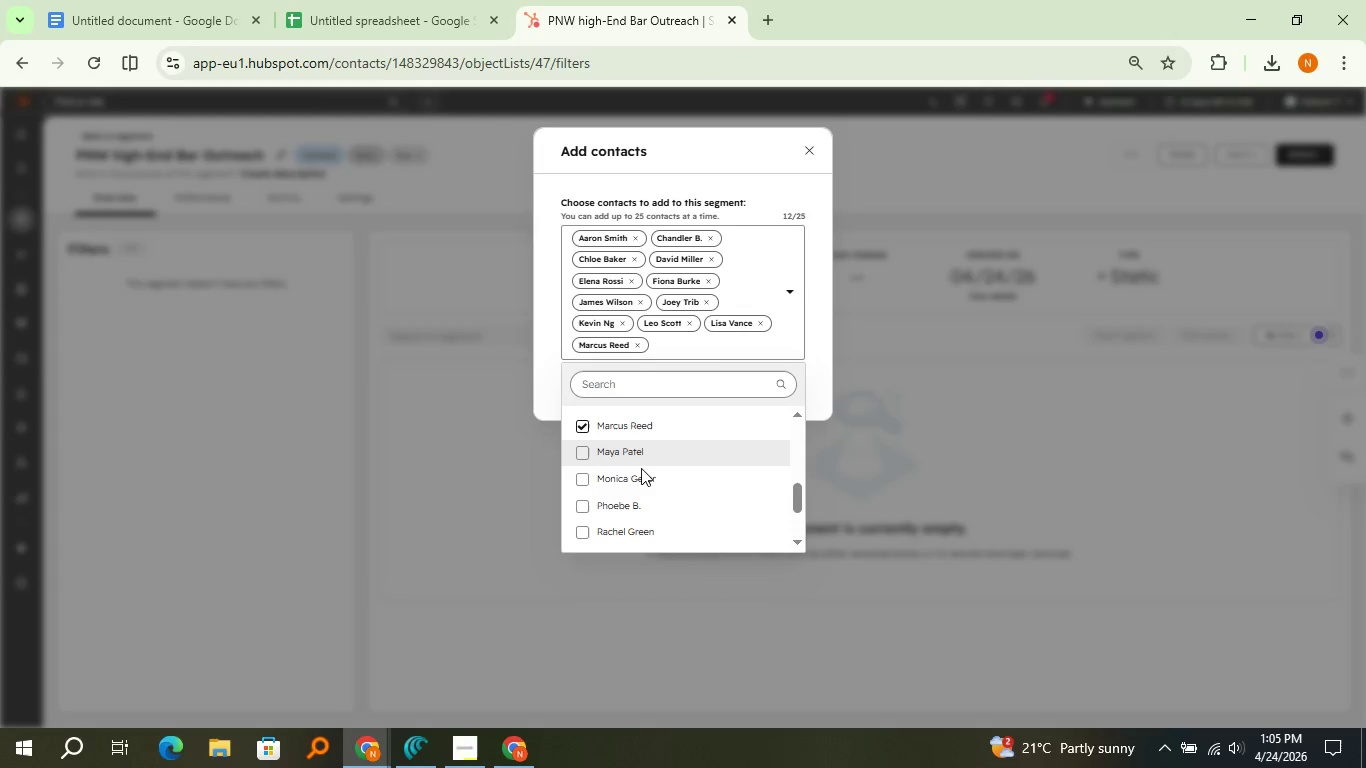 
left_click([642, 445])
 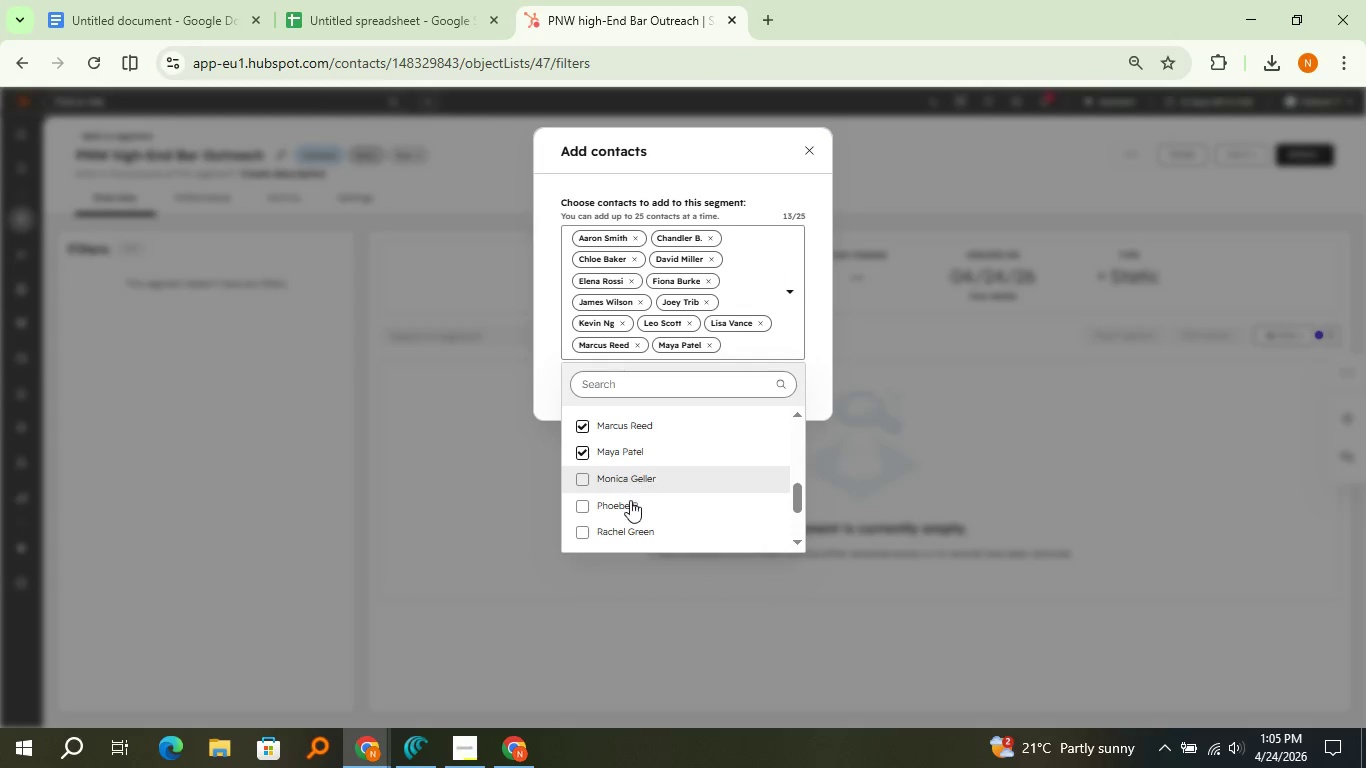 
left_click([640, 476])
 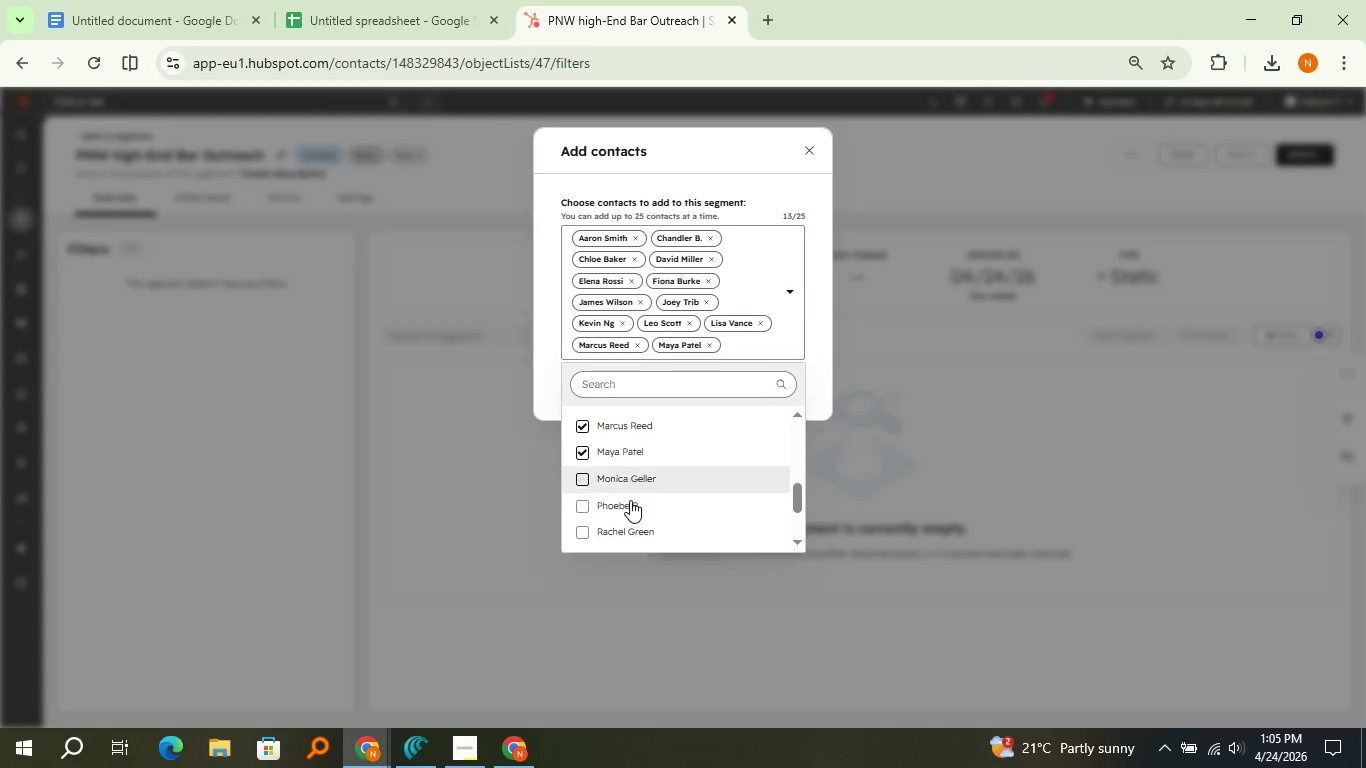 
left_click([630, 500])
 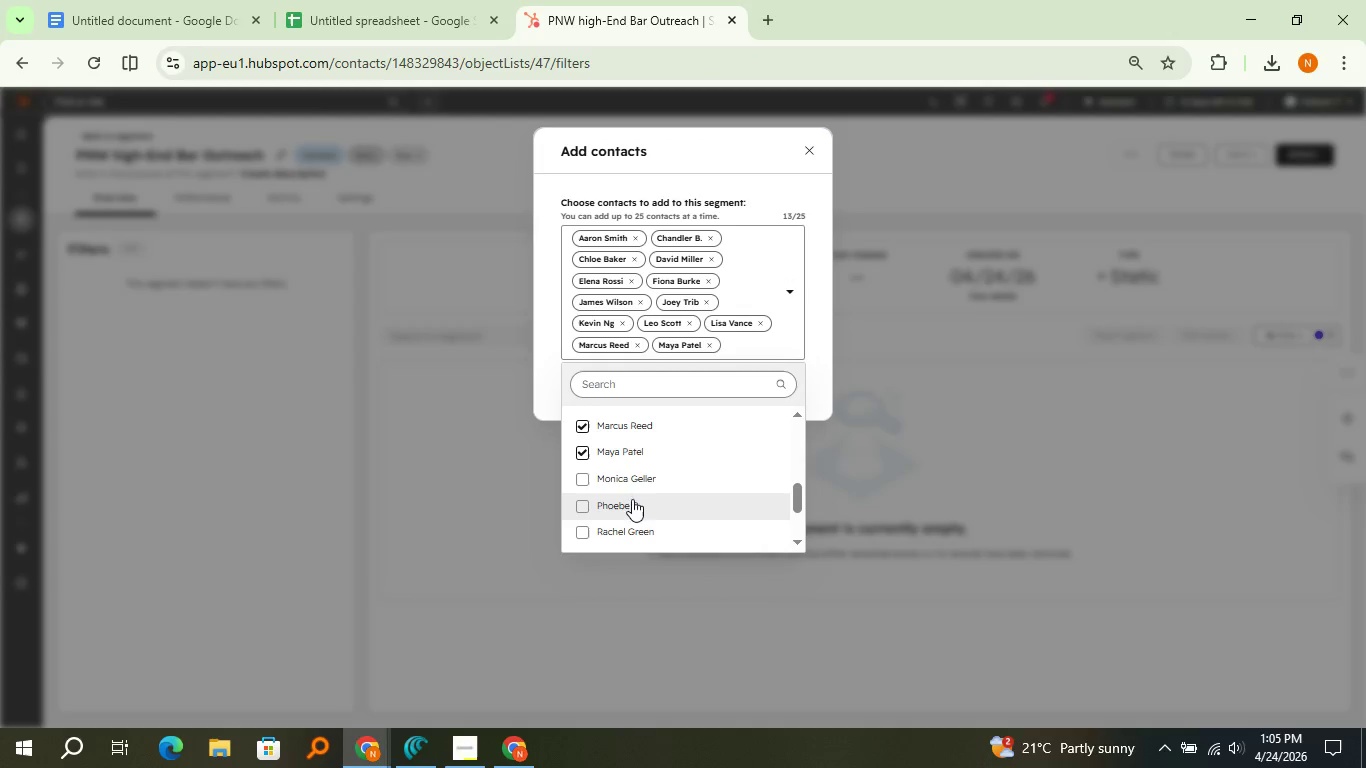 
left_click([632, 499])
 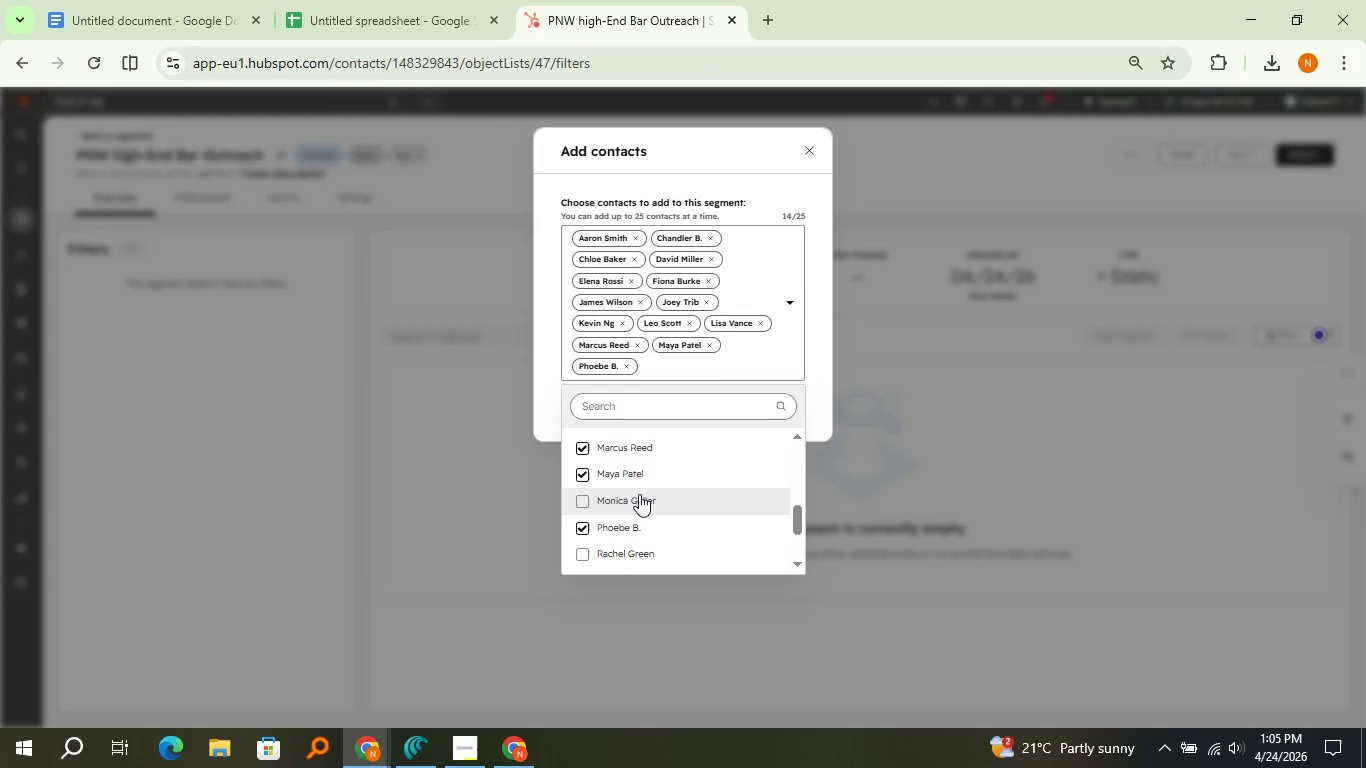 
left_click([639, 494])
 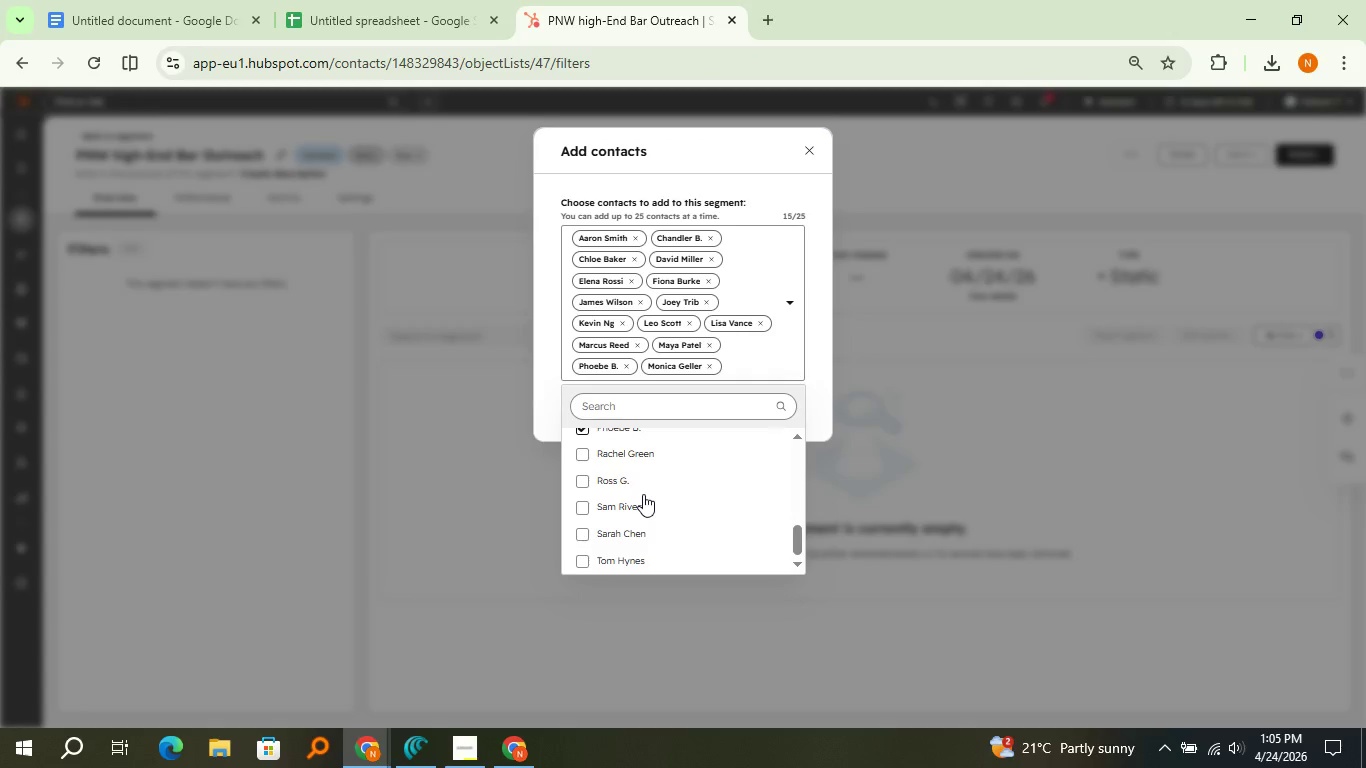 
scroll: coordinate [643, 494], scroll_direction: down, amount: 1.0
 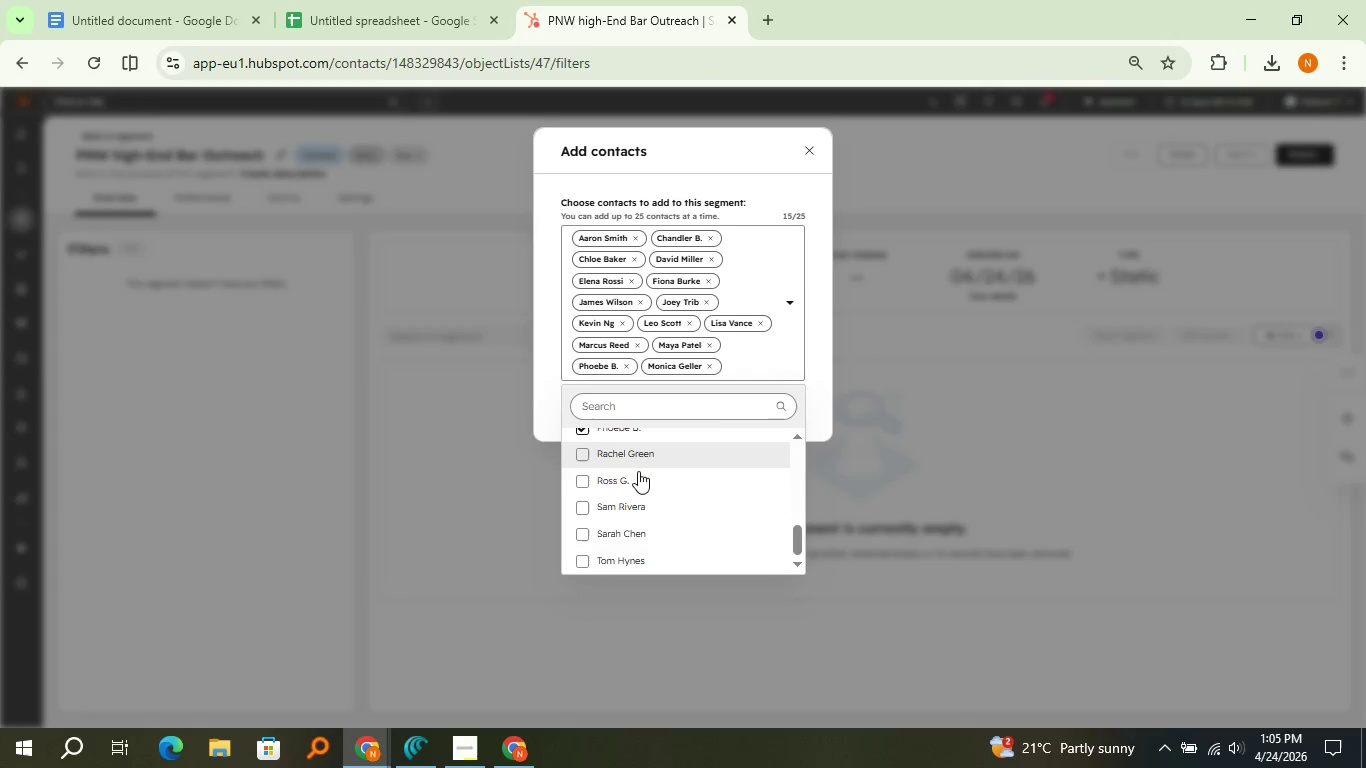 
left_click([648, 461])
 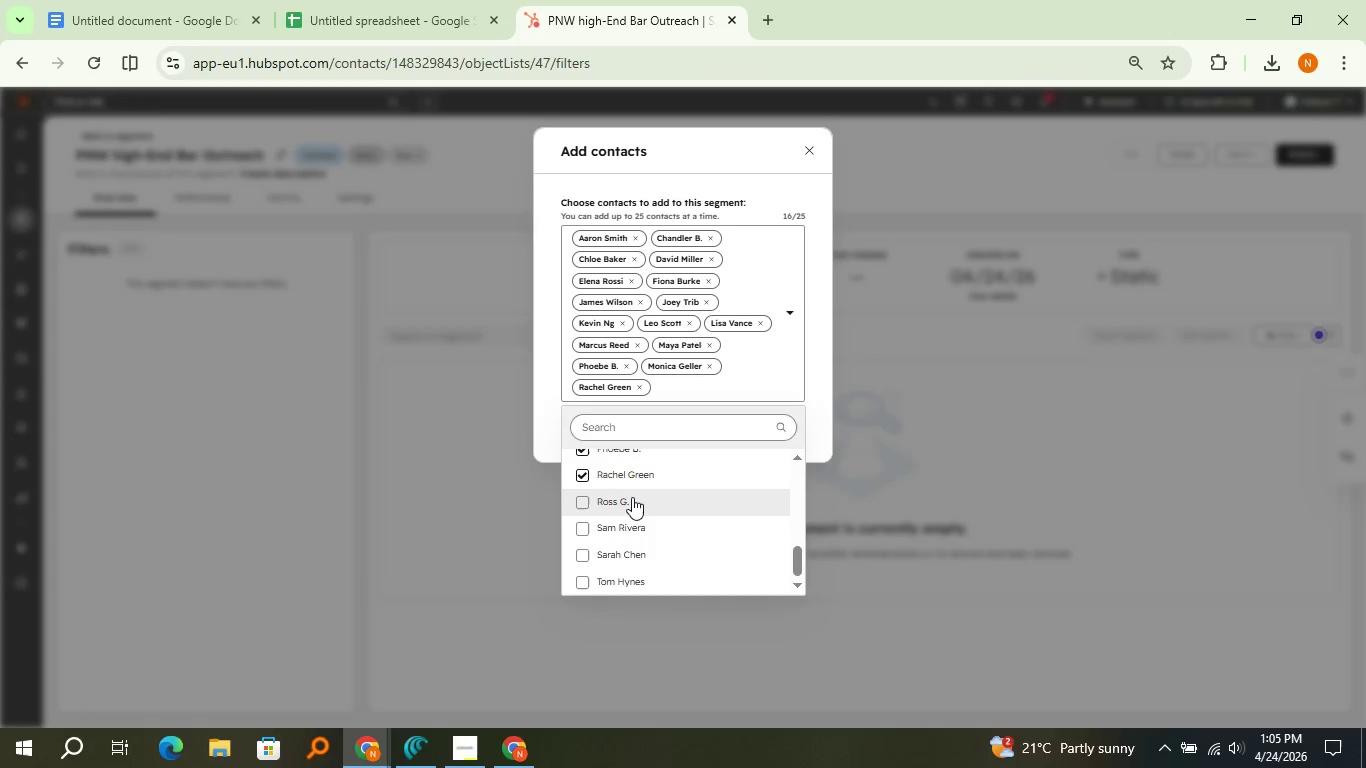 
left_click([632, 497])
 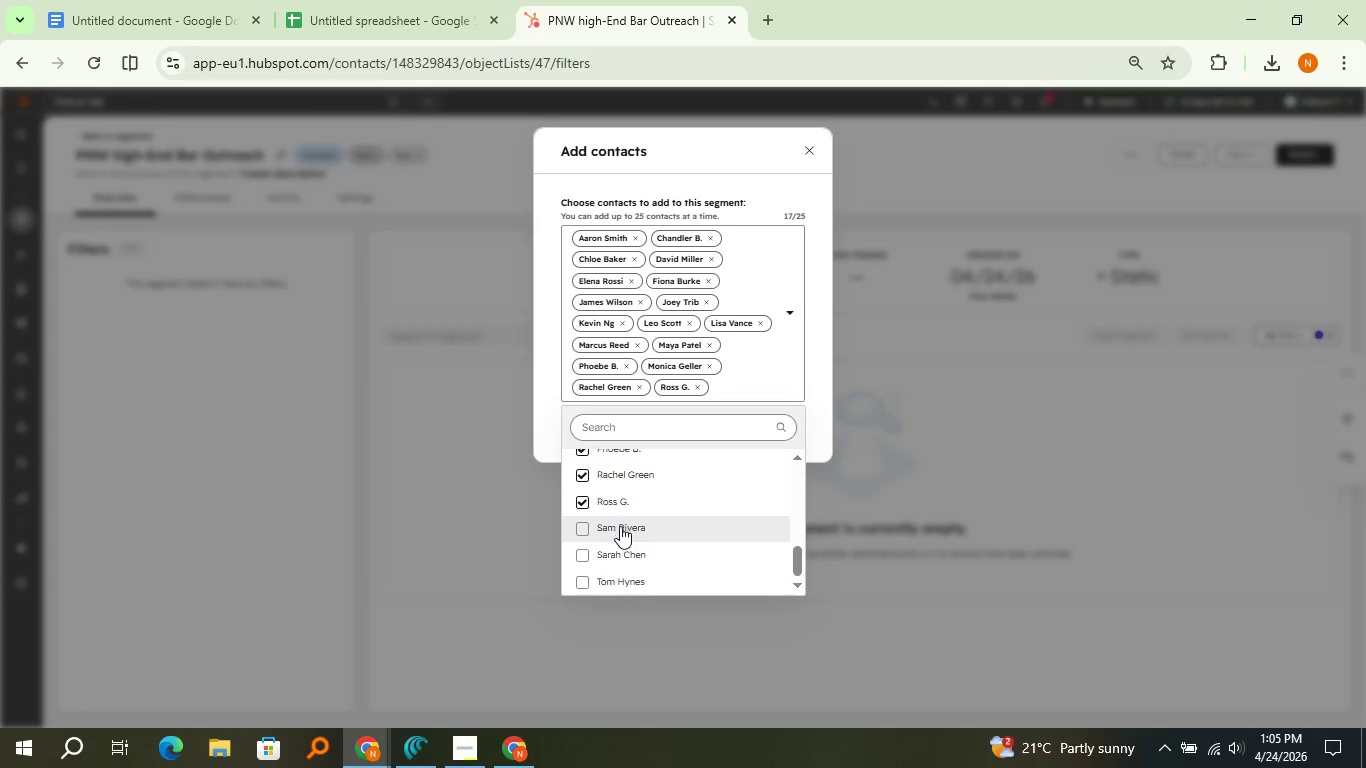 
left_click([620, 523])
 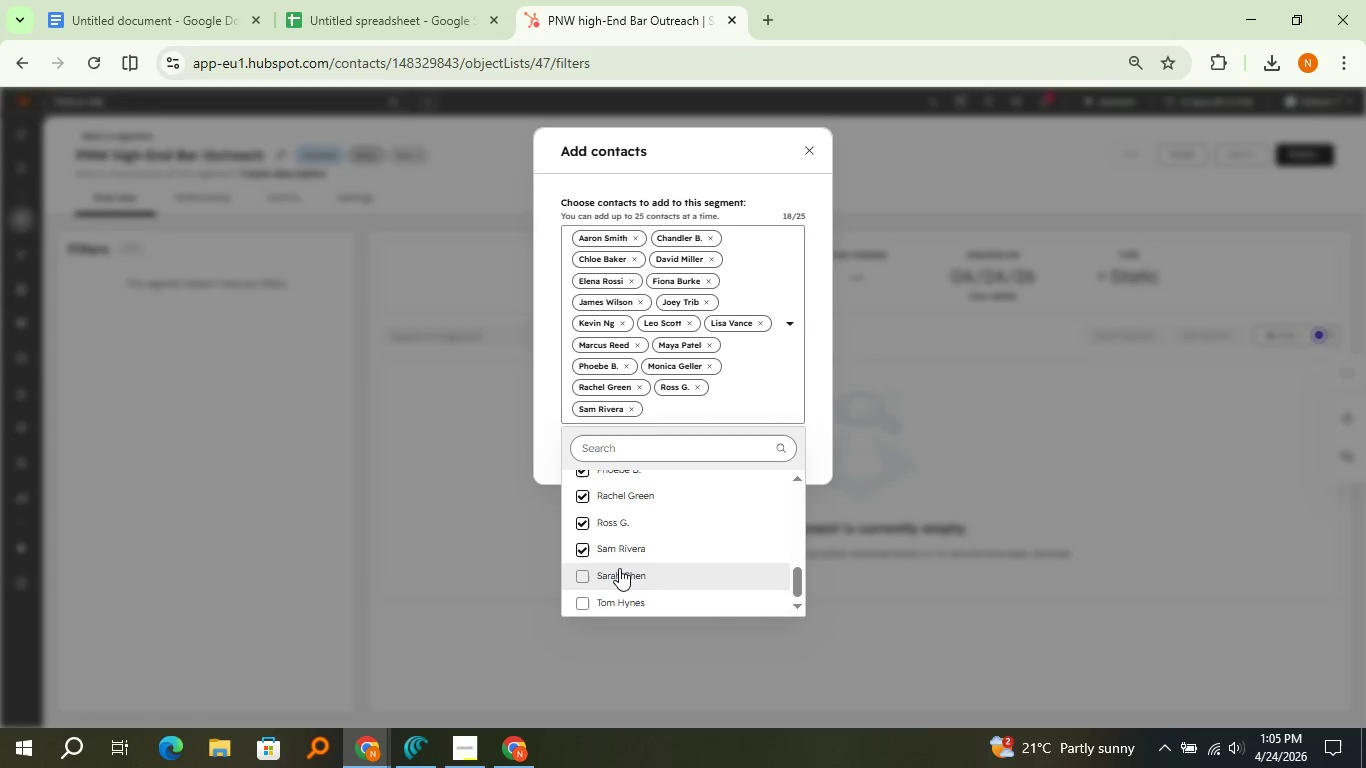 
left_click([621, 572])
 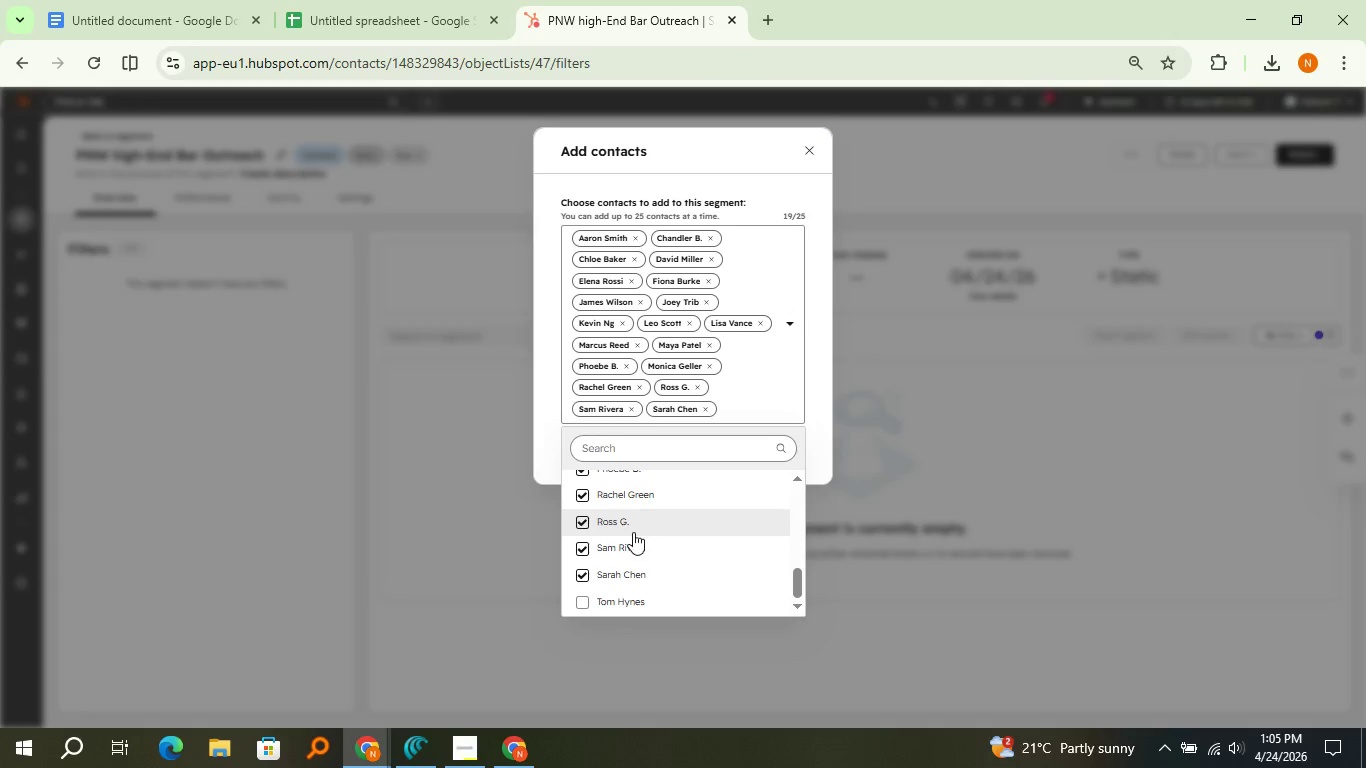 
scroll: coordinate [633, 522], scroll_direction: down, amount: 2.0
 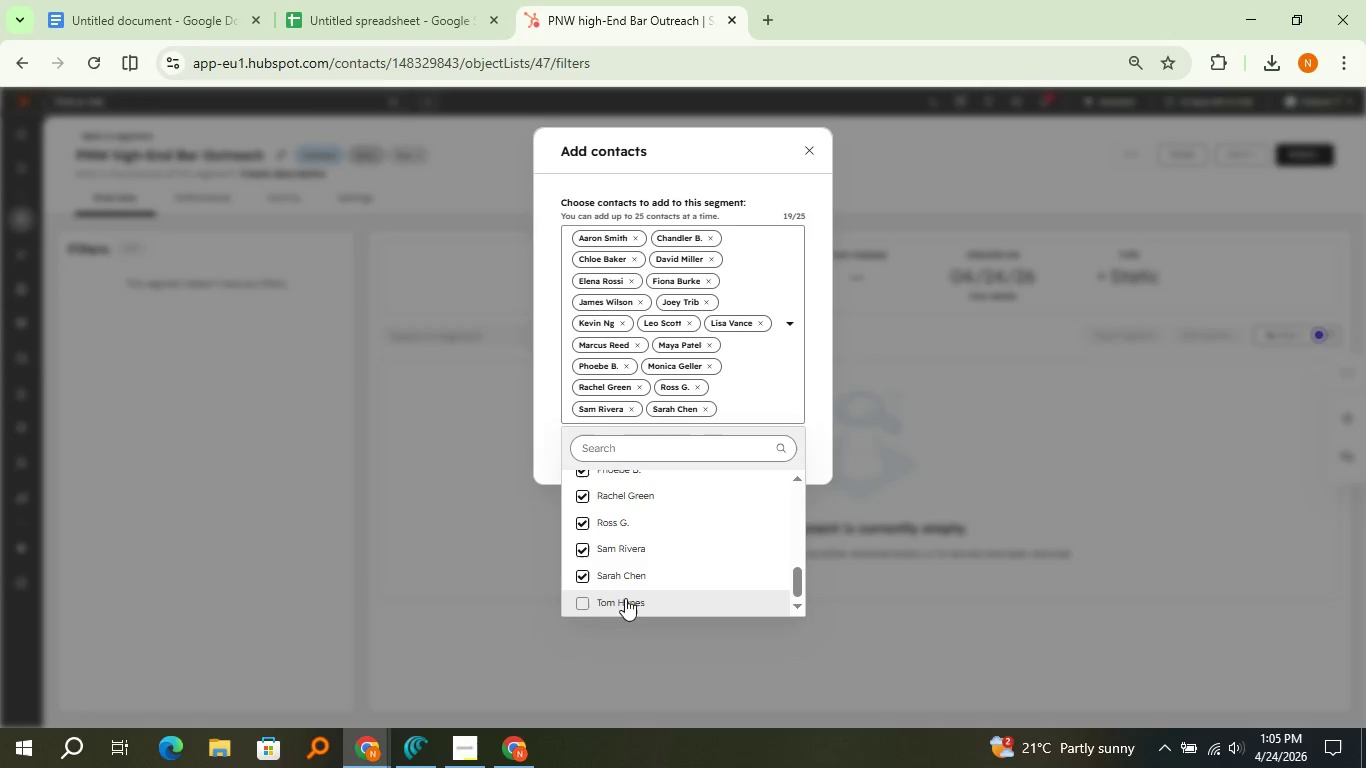 
left_click([625, 598])
 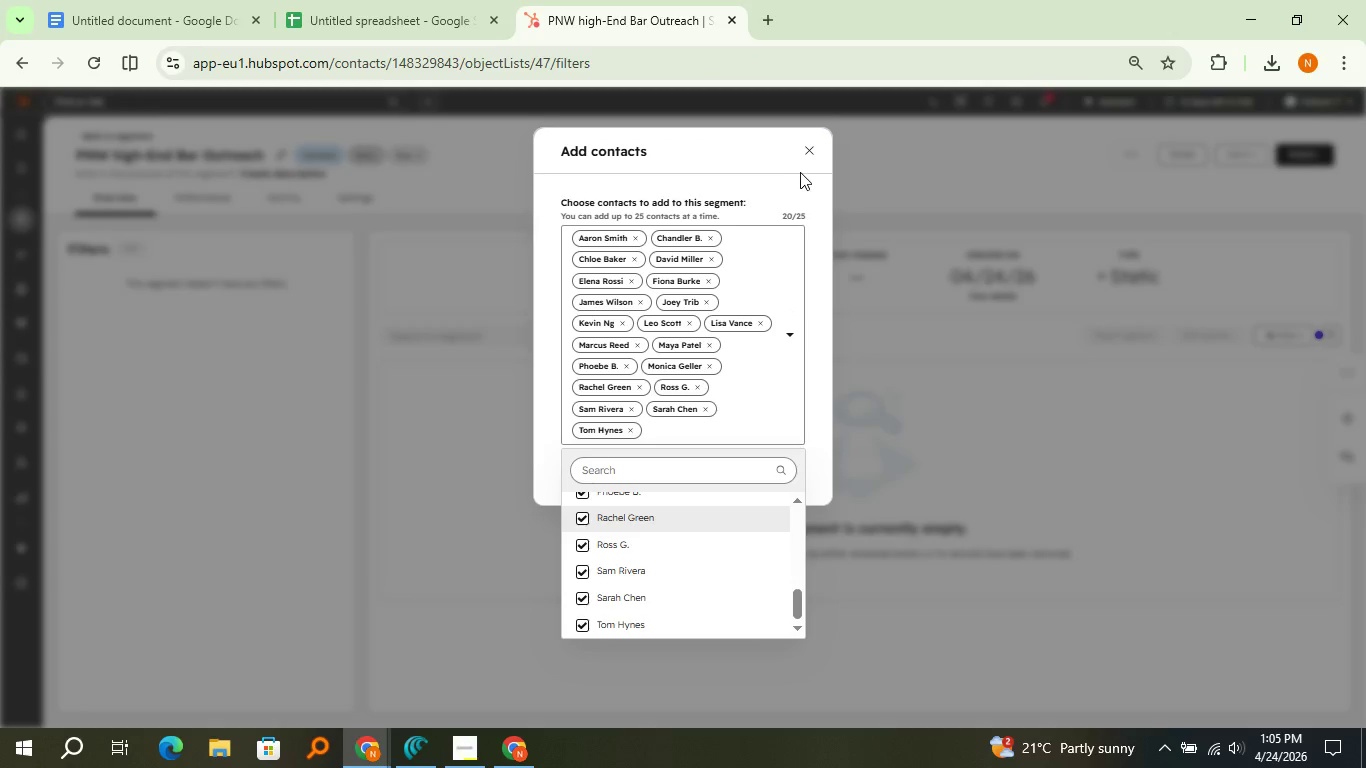 
left_click([795, 172])
 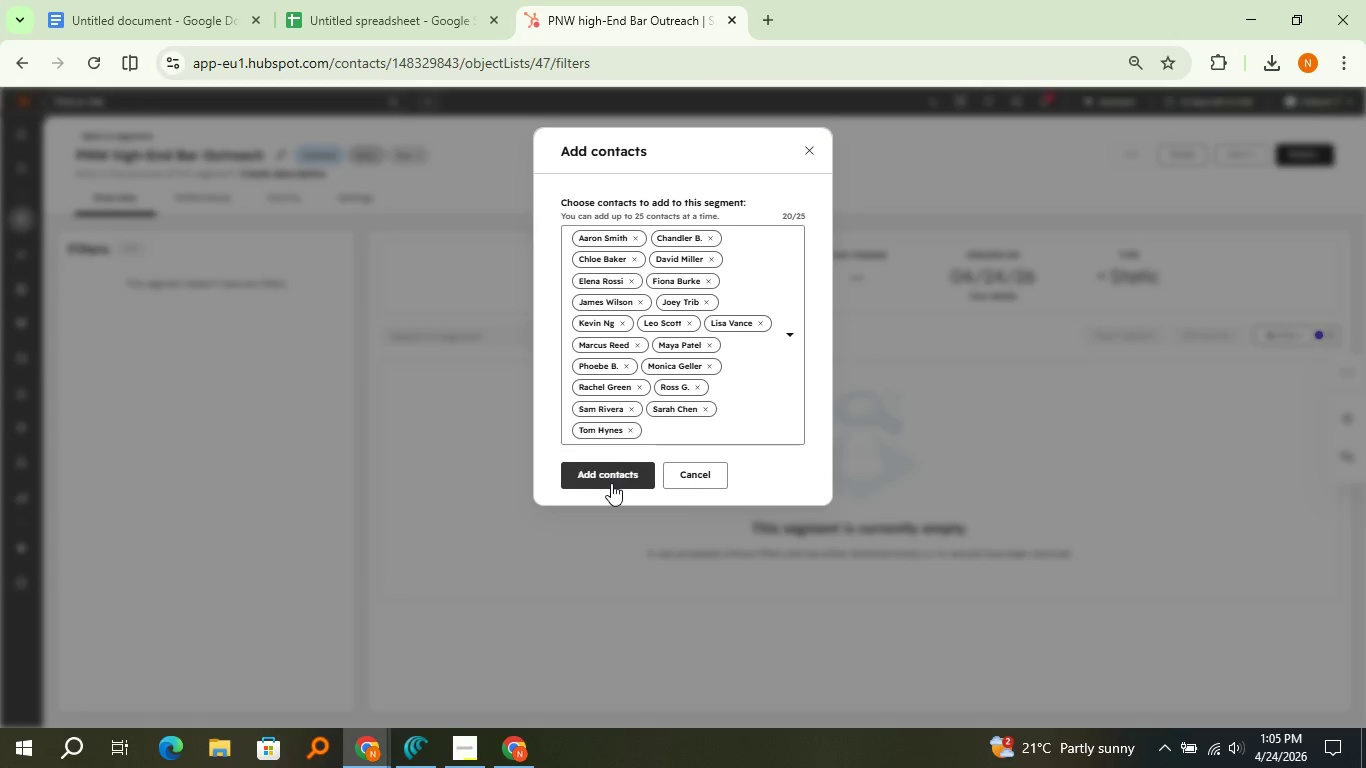 
left_click([611, 483])
 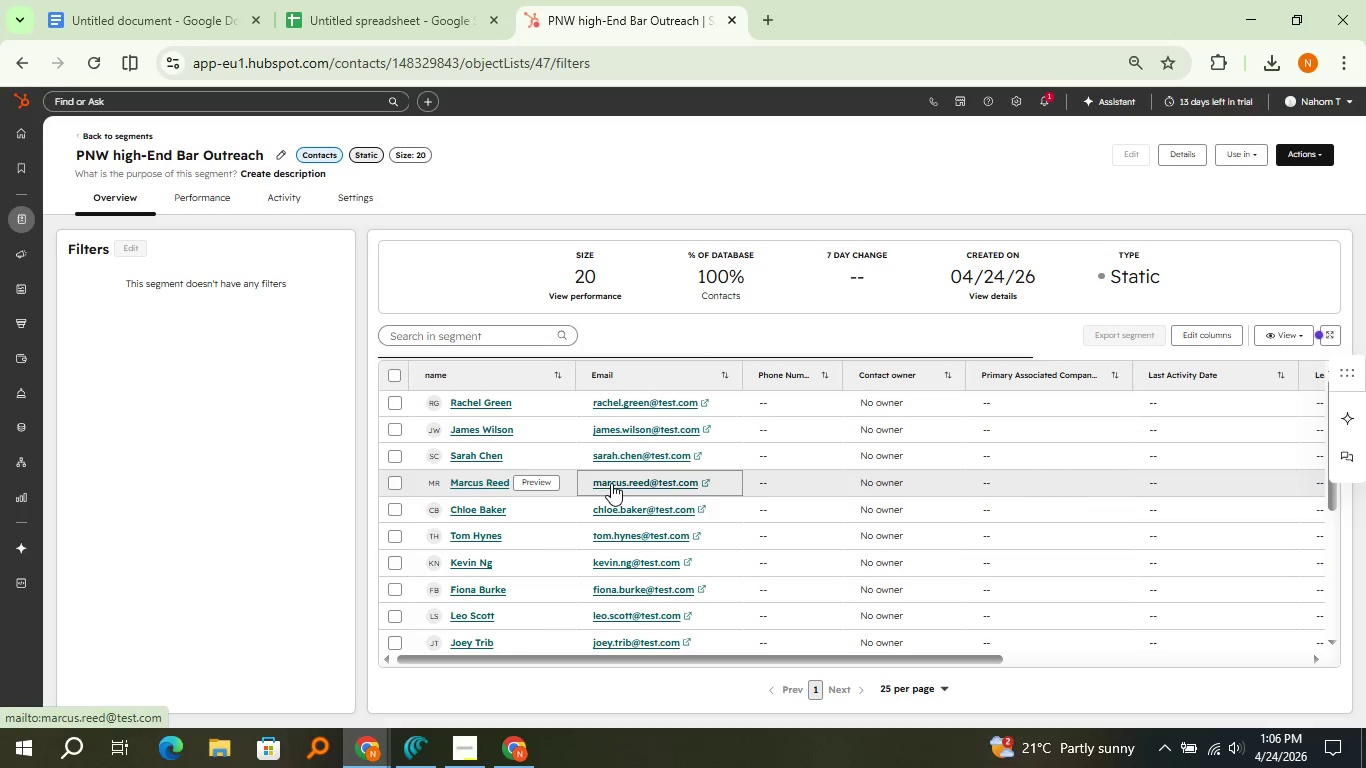 
wait(22.19)
 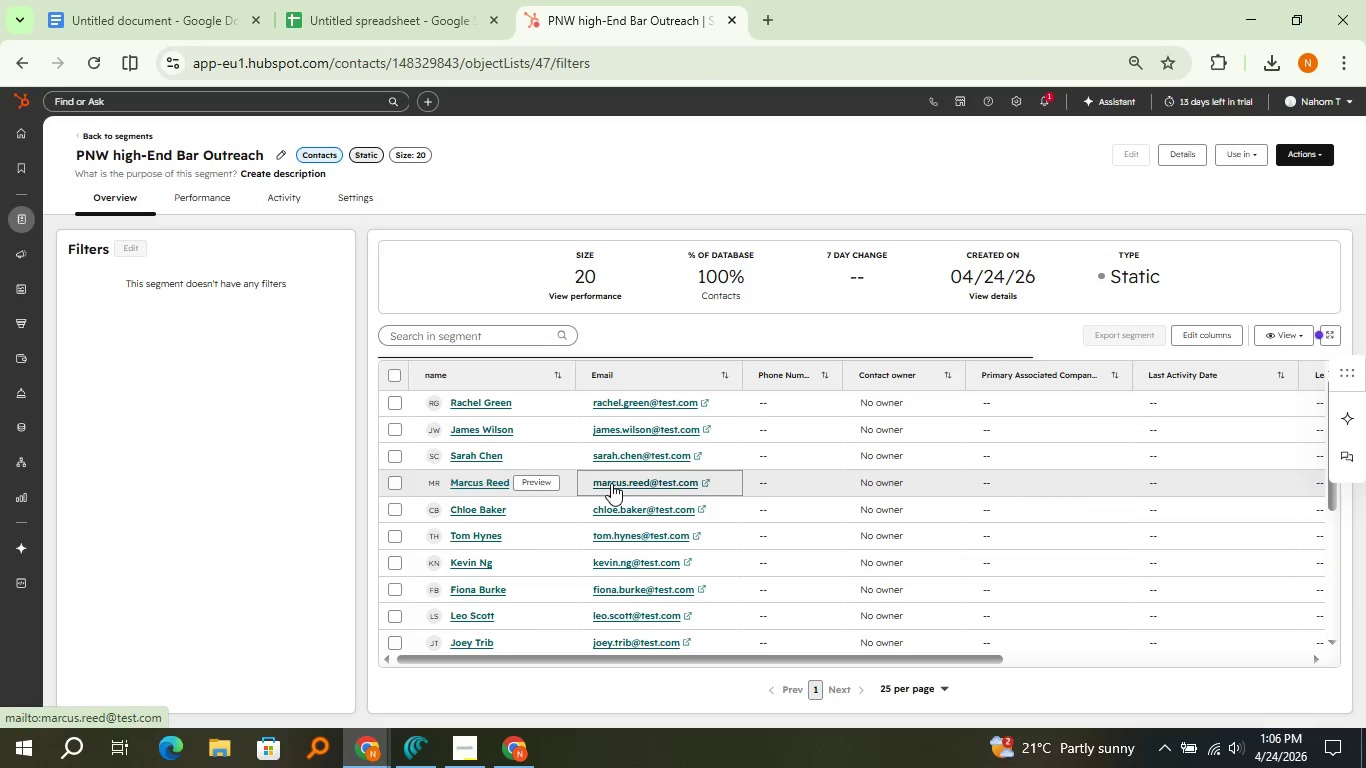 
scroll: coordinate [611, 483], scroll_direction: up, amount: 1.0
 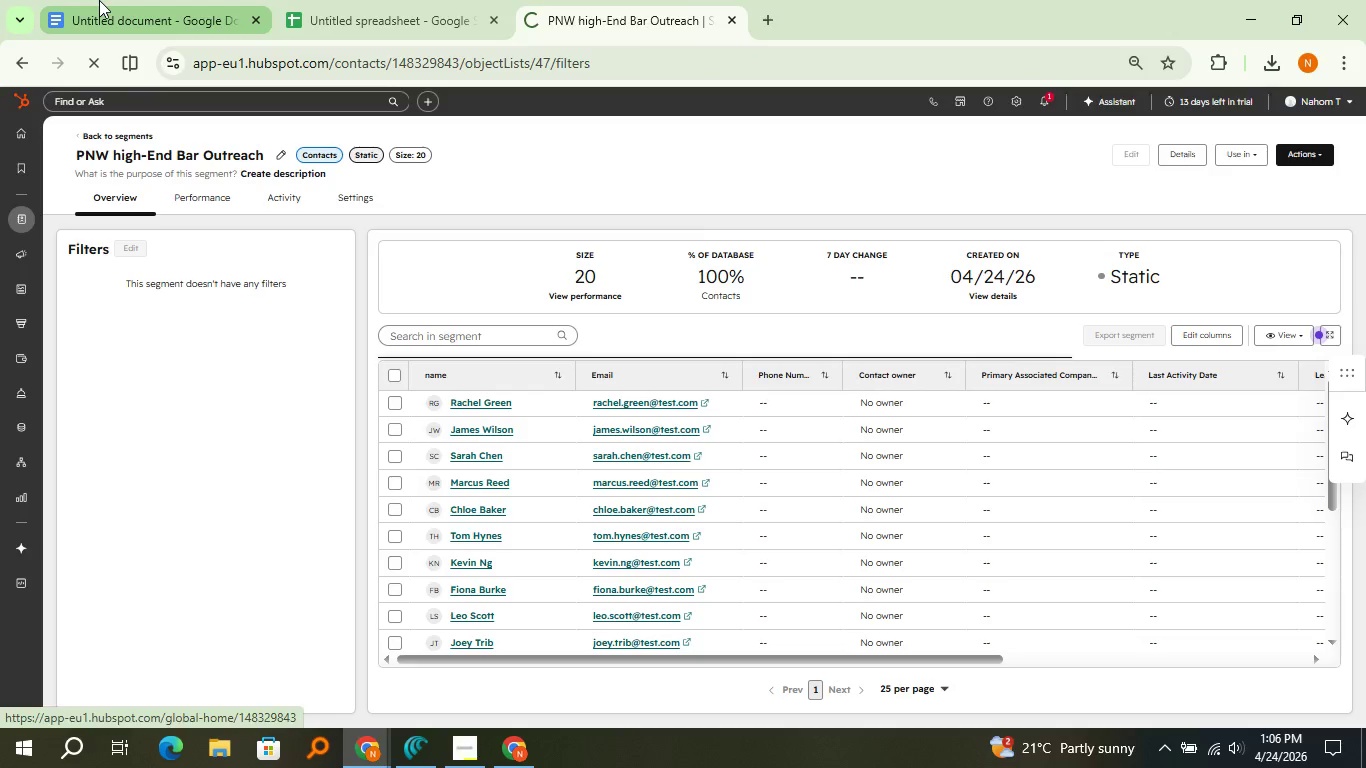 
left_click([99, 0])
 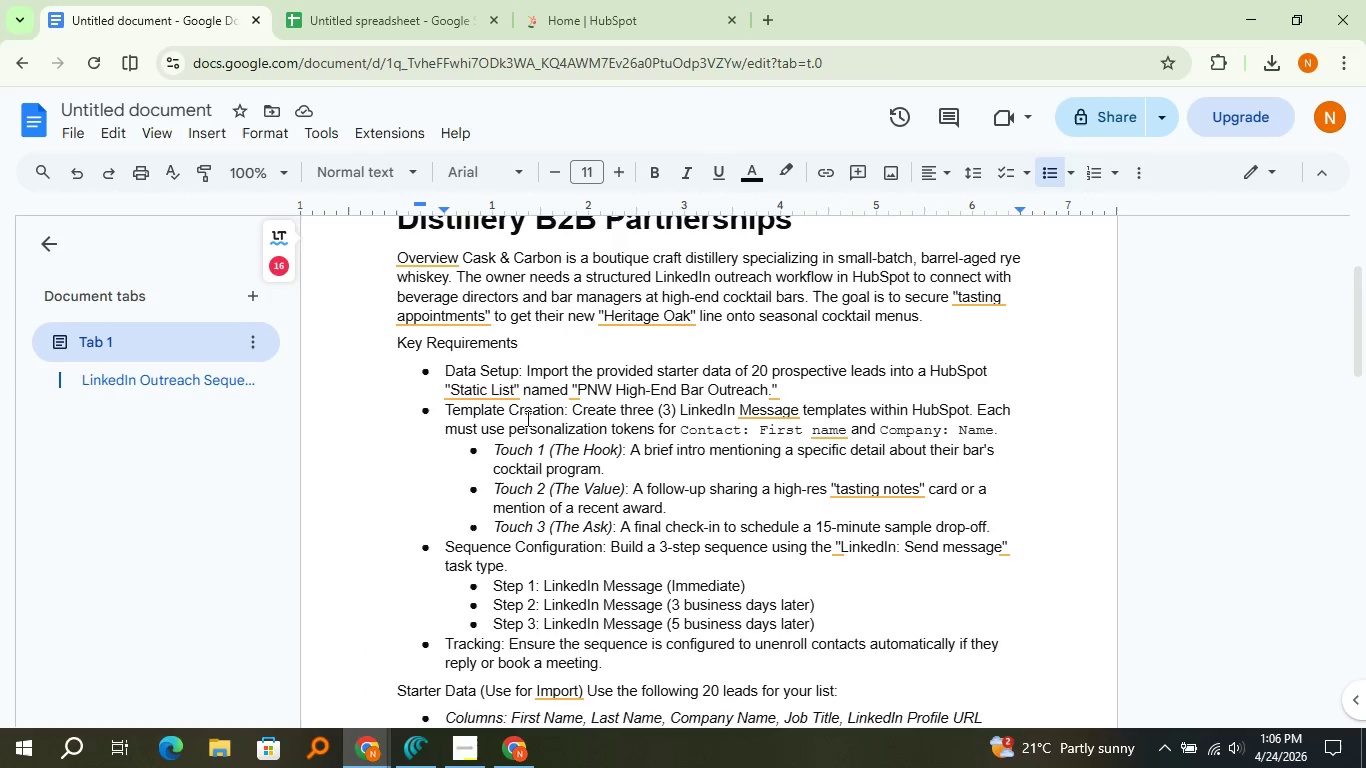 
wait(9.23)
 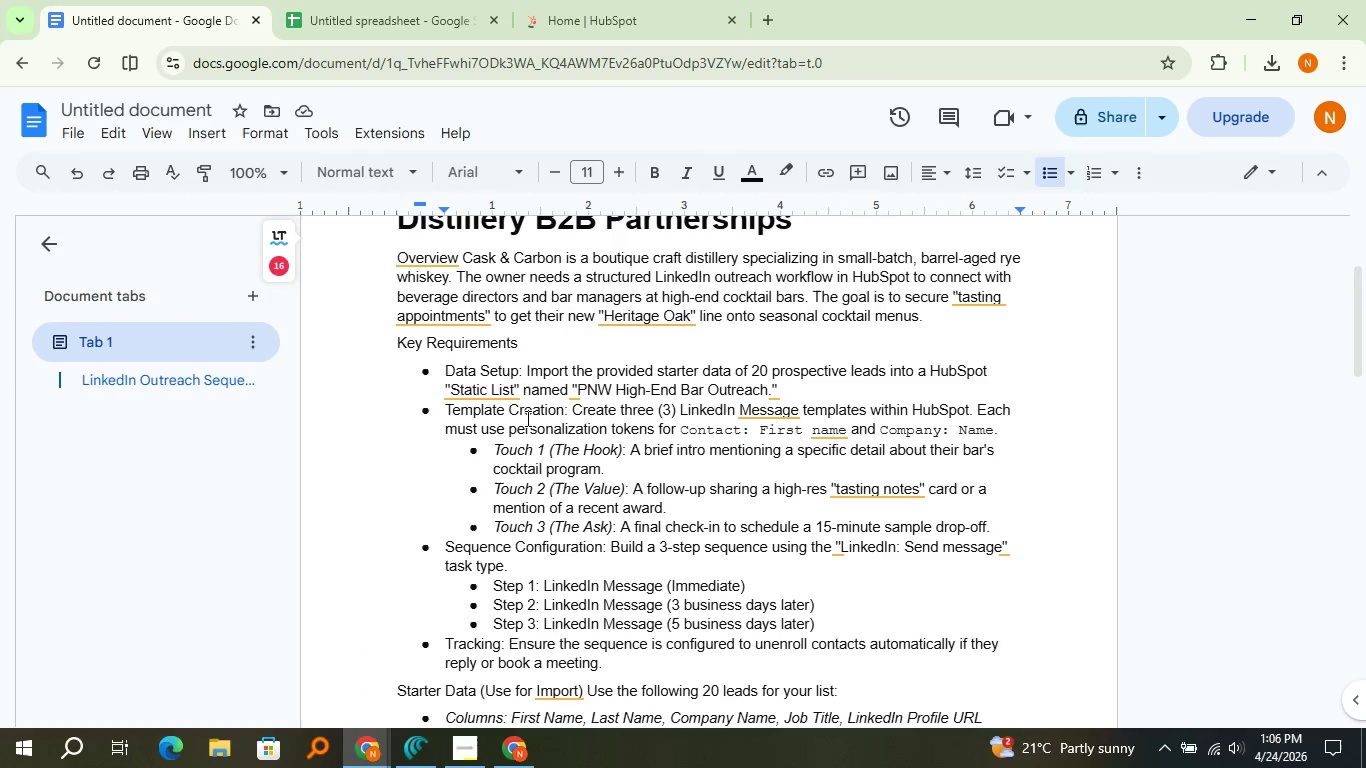 
left_click([521, 0])
 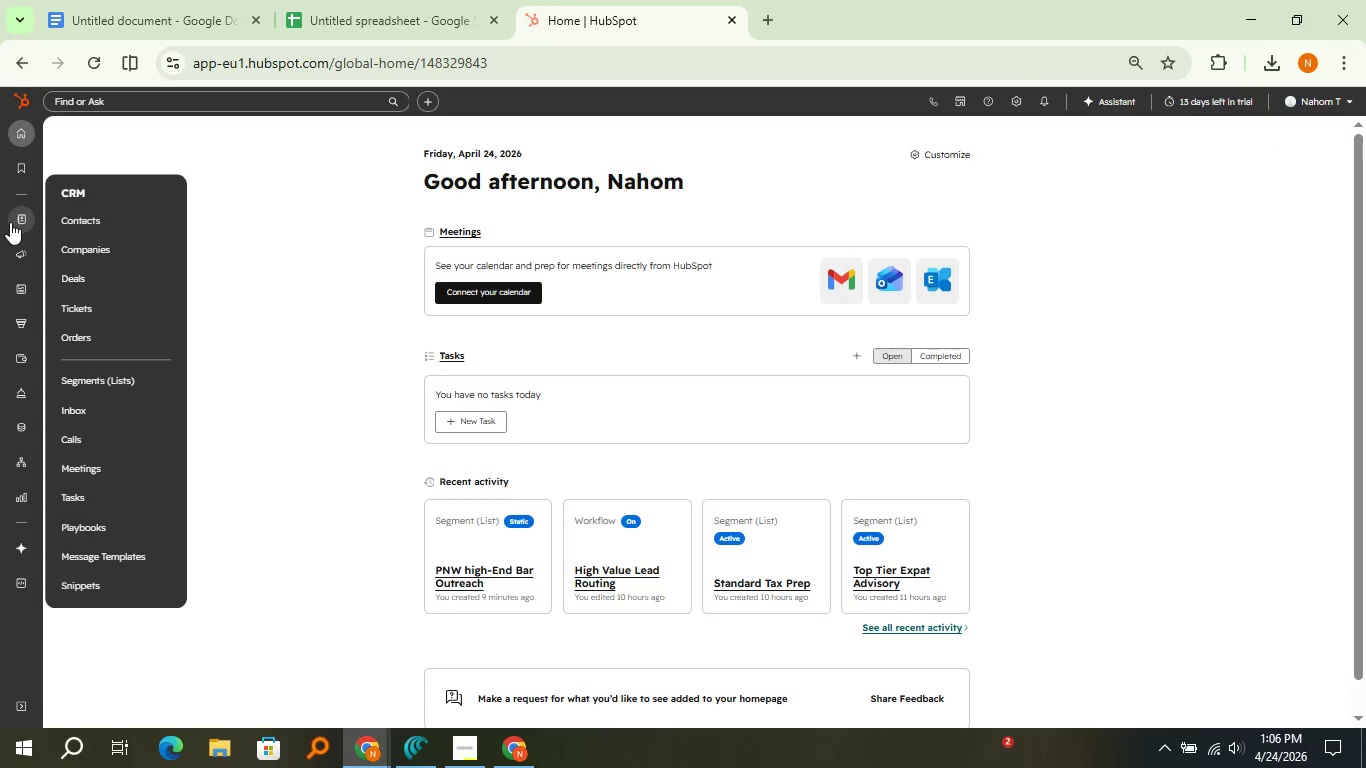 
mouse_move([18, 255])
 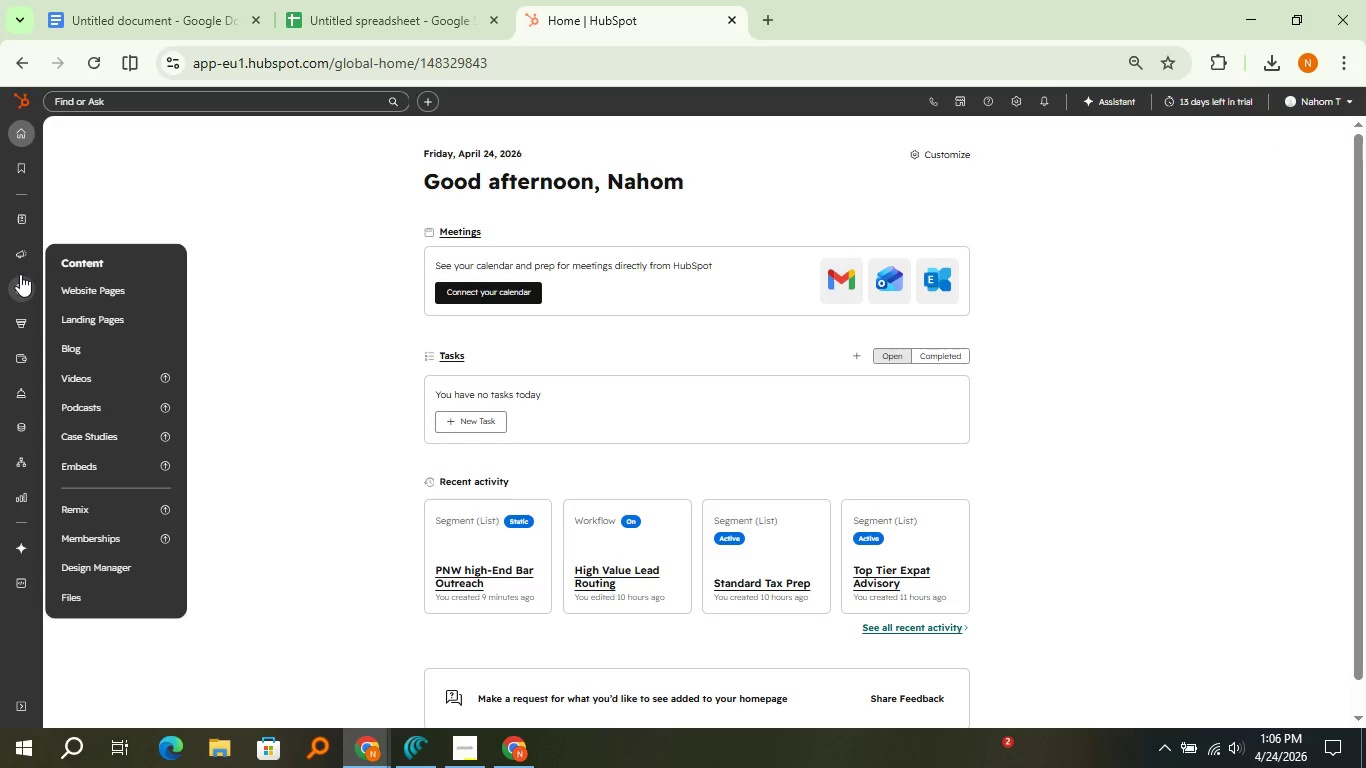 
mouse_move([17, 231])
 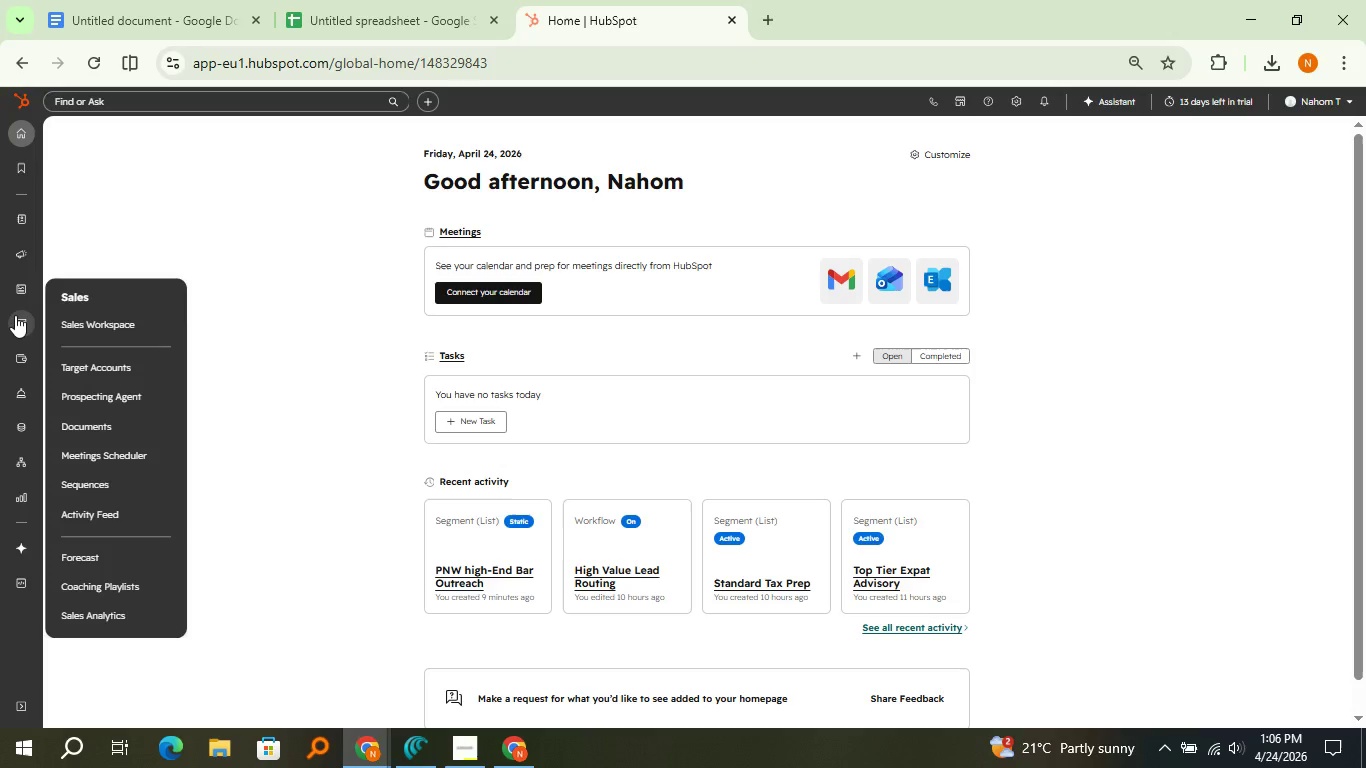 
wait(12.78)
 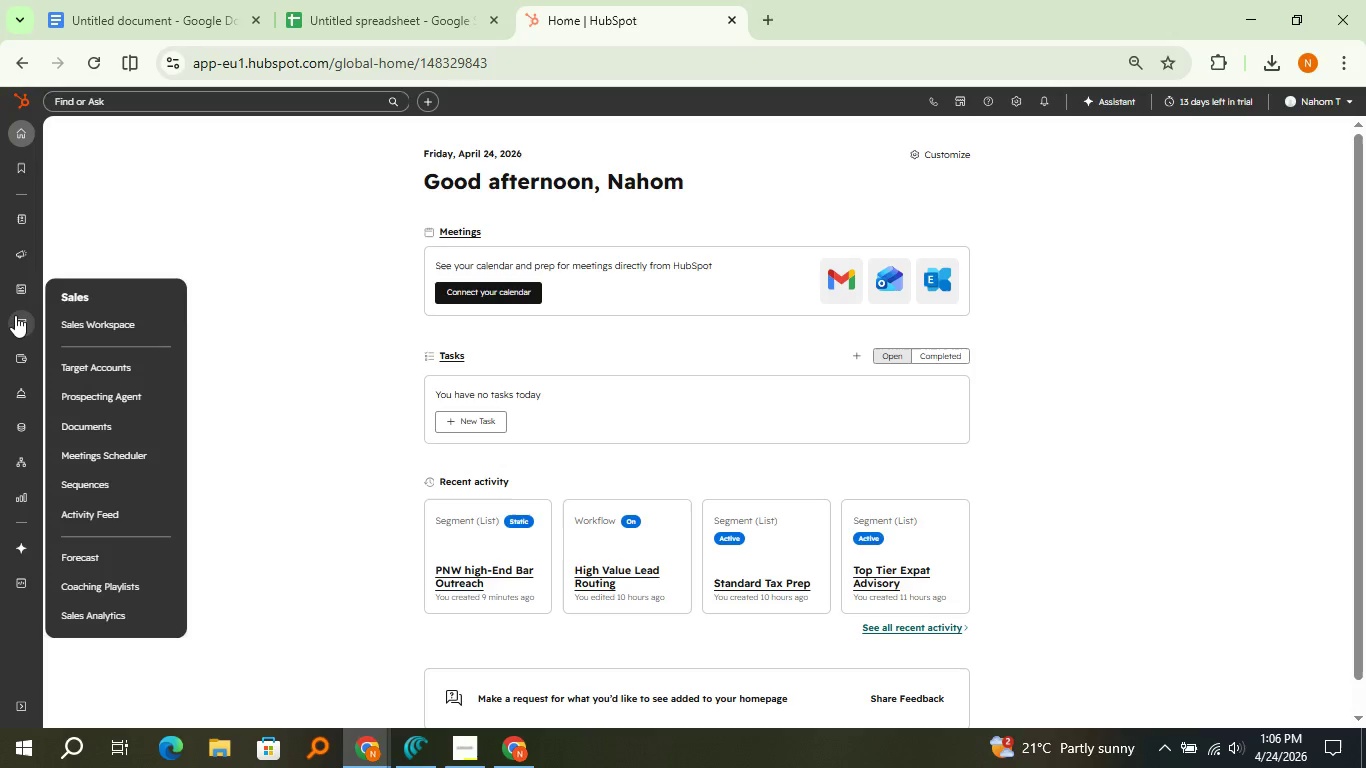 
mouse_move([22, 226])
 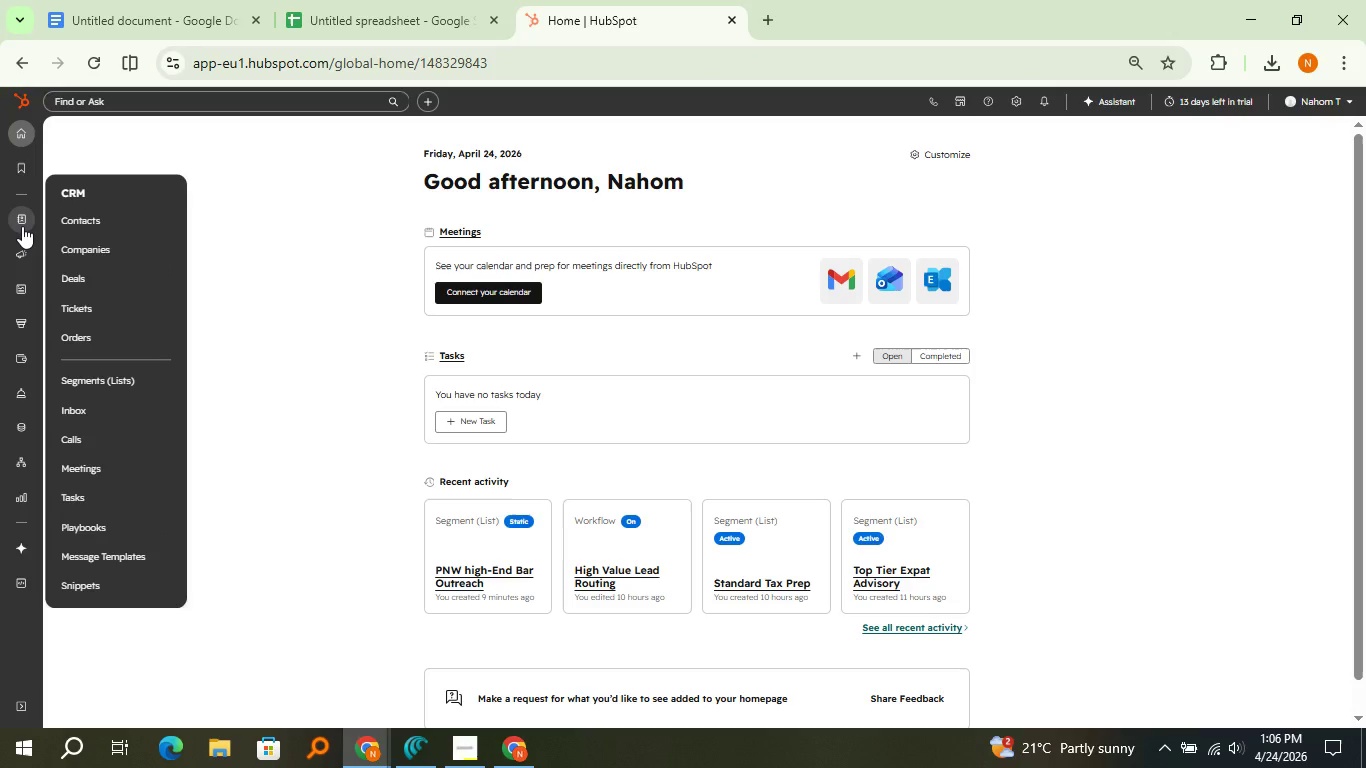 
mouse_move([46, 241])
 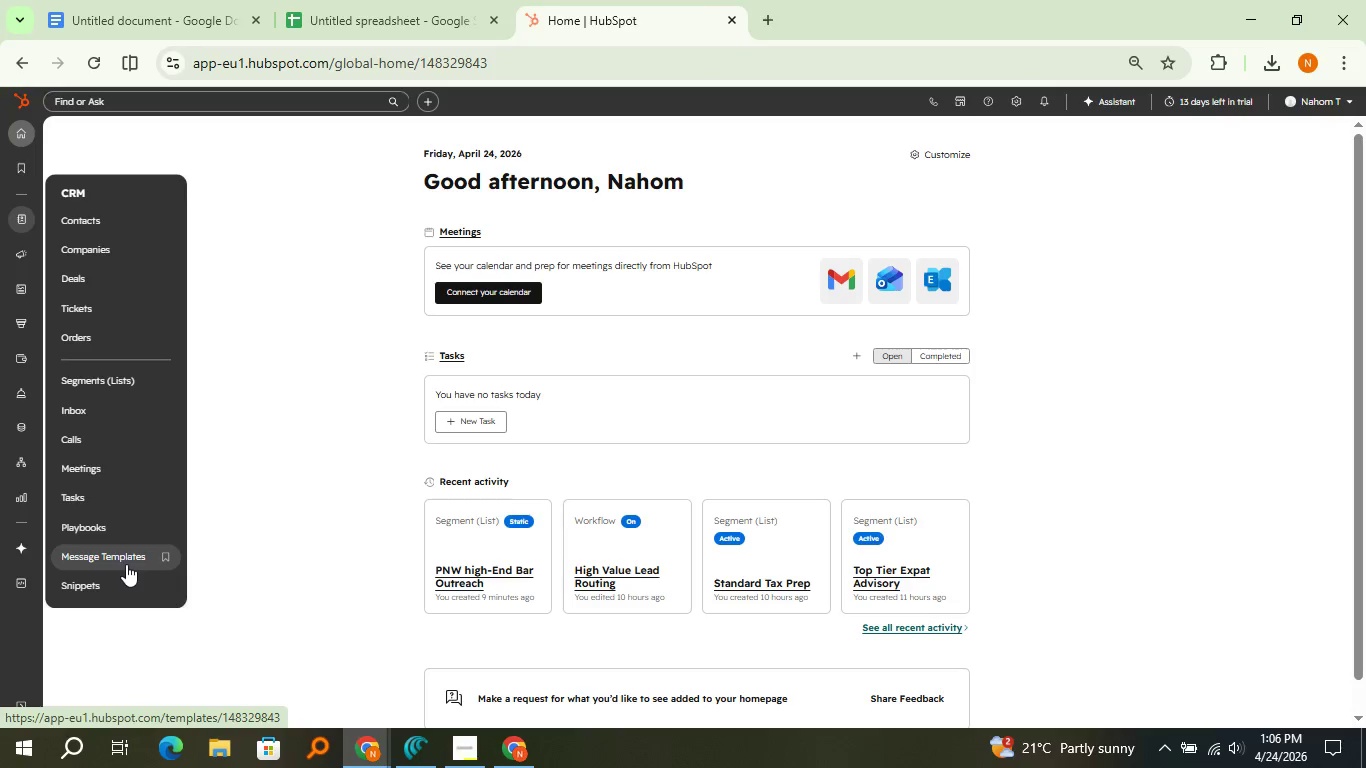 
left_click([126, 564])
 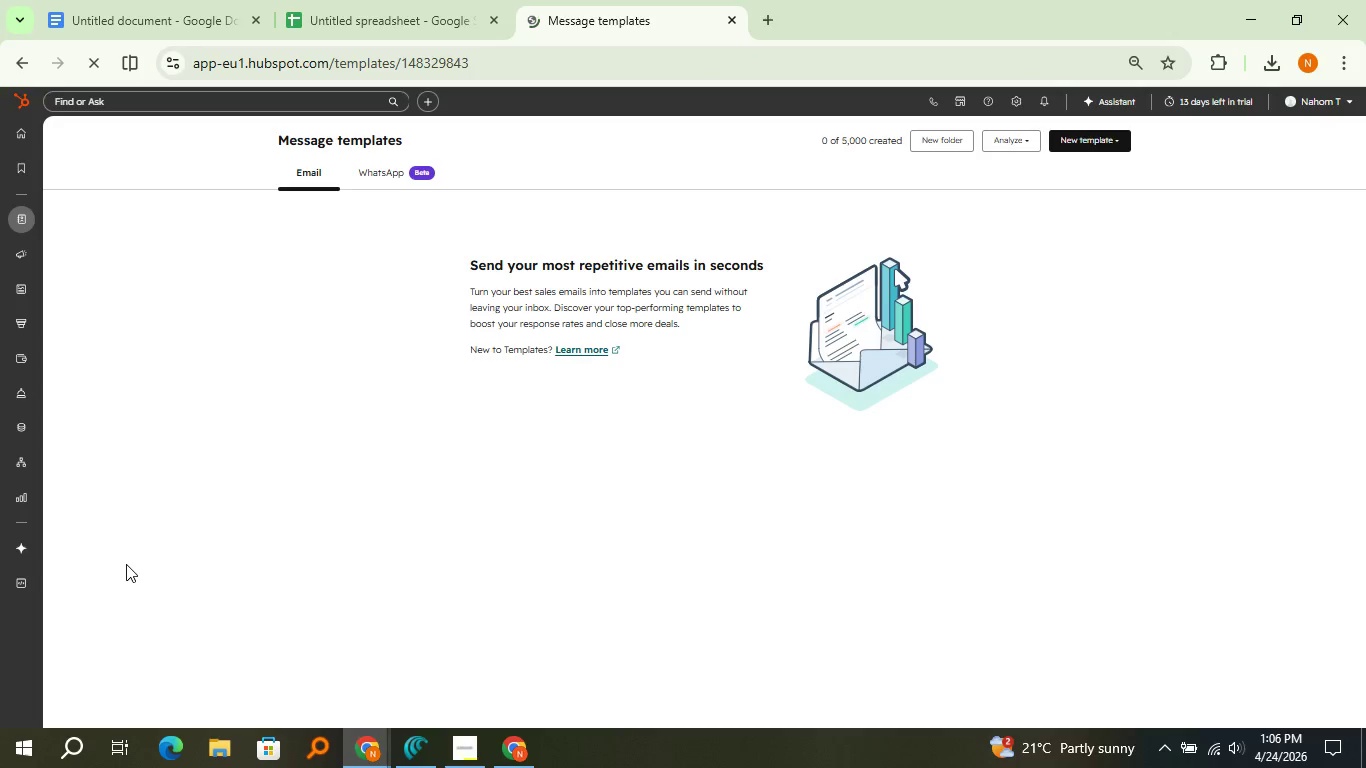 
wait(8.2)
 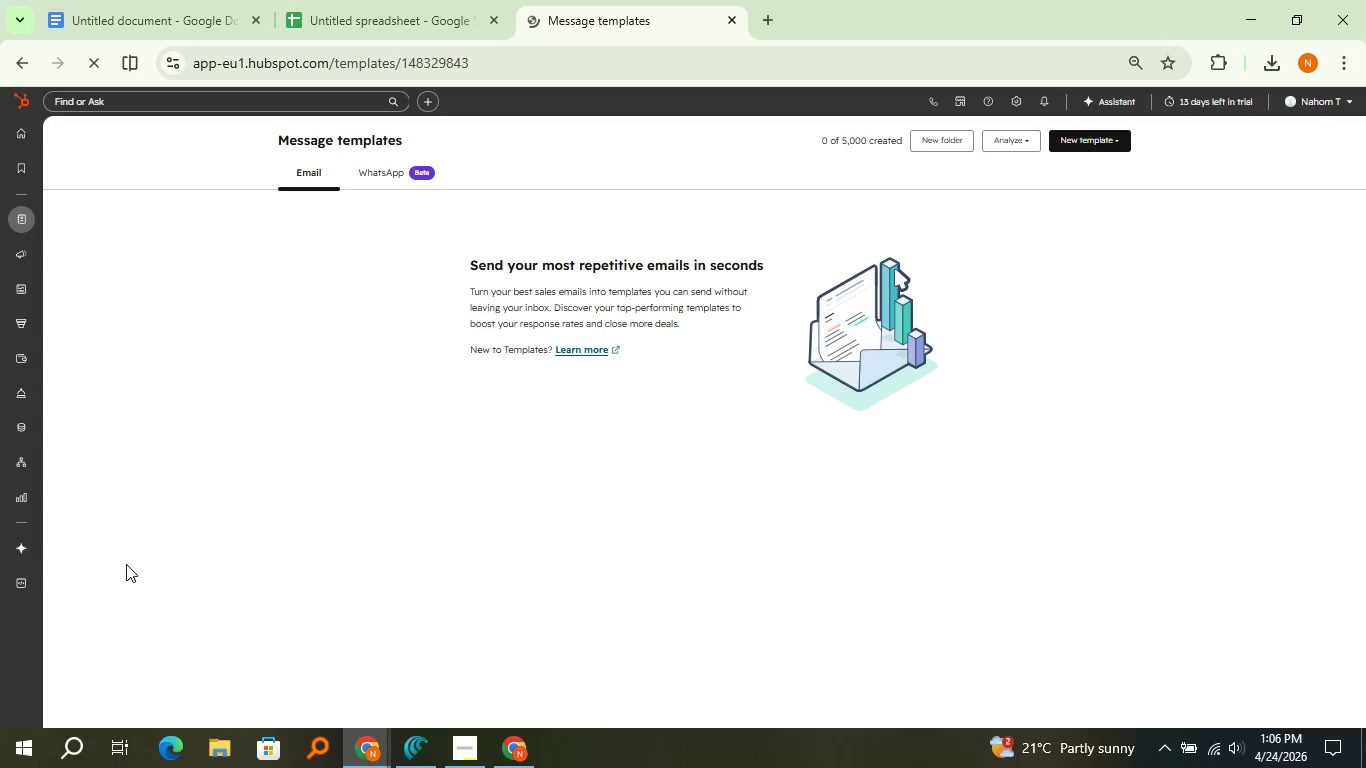 
left_click([1066, 151])
 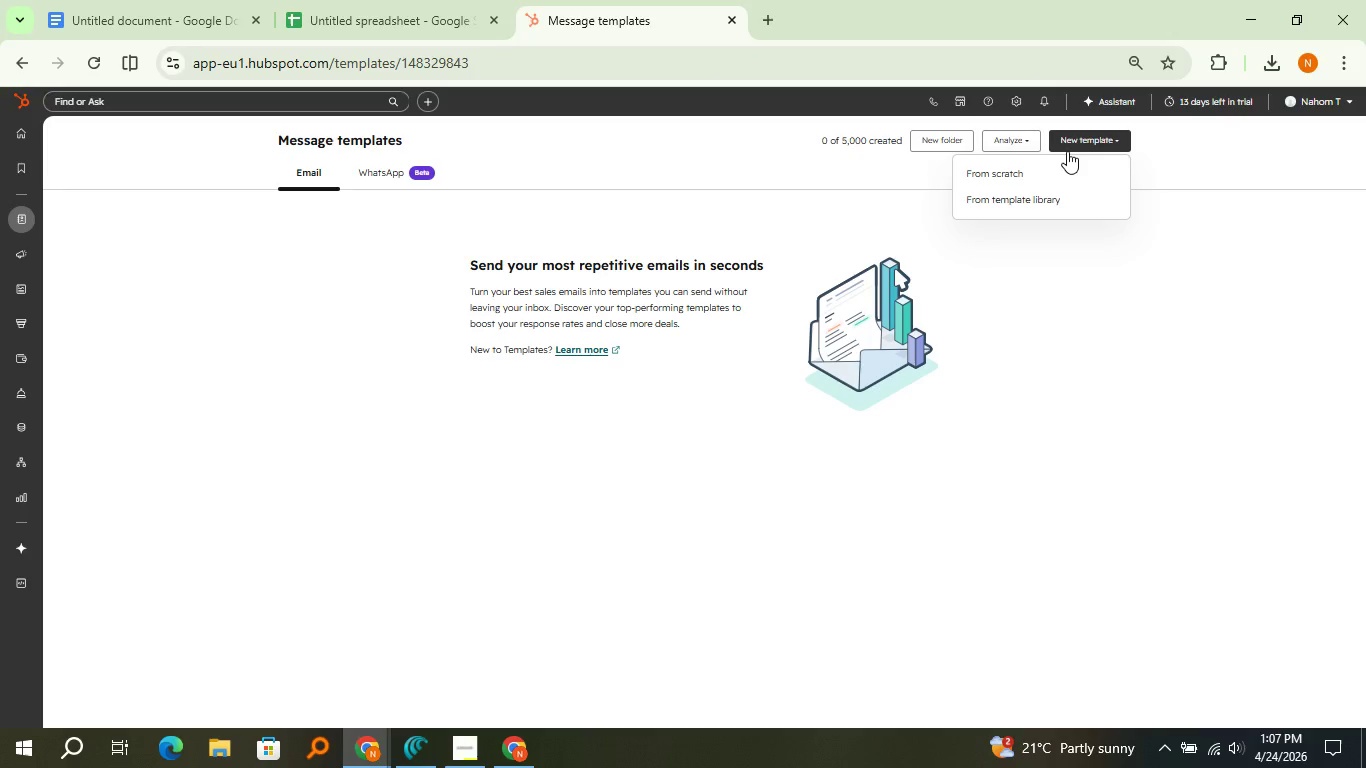 
wait(7.41)
 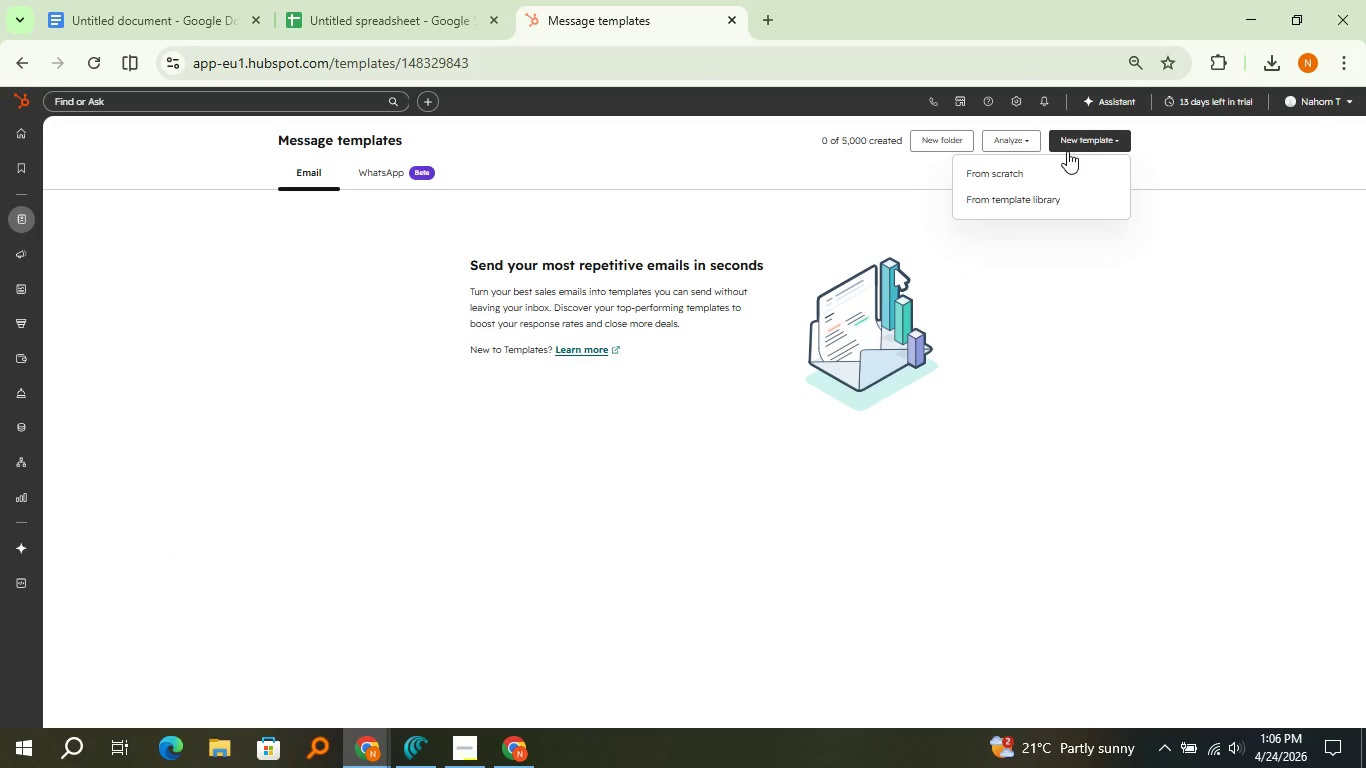 
left_click([1068, 170])
 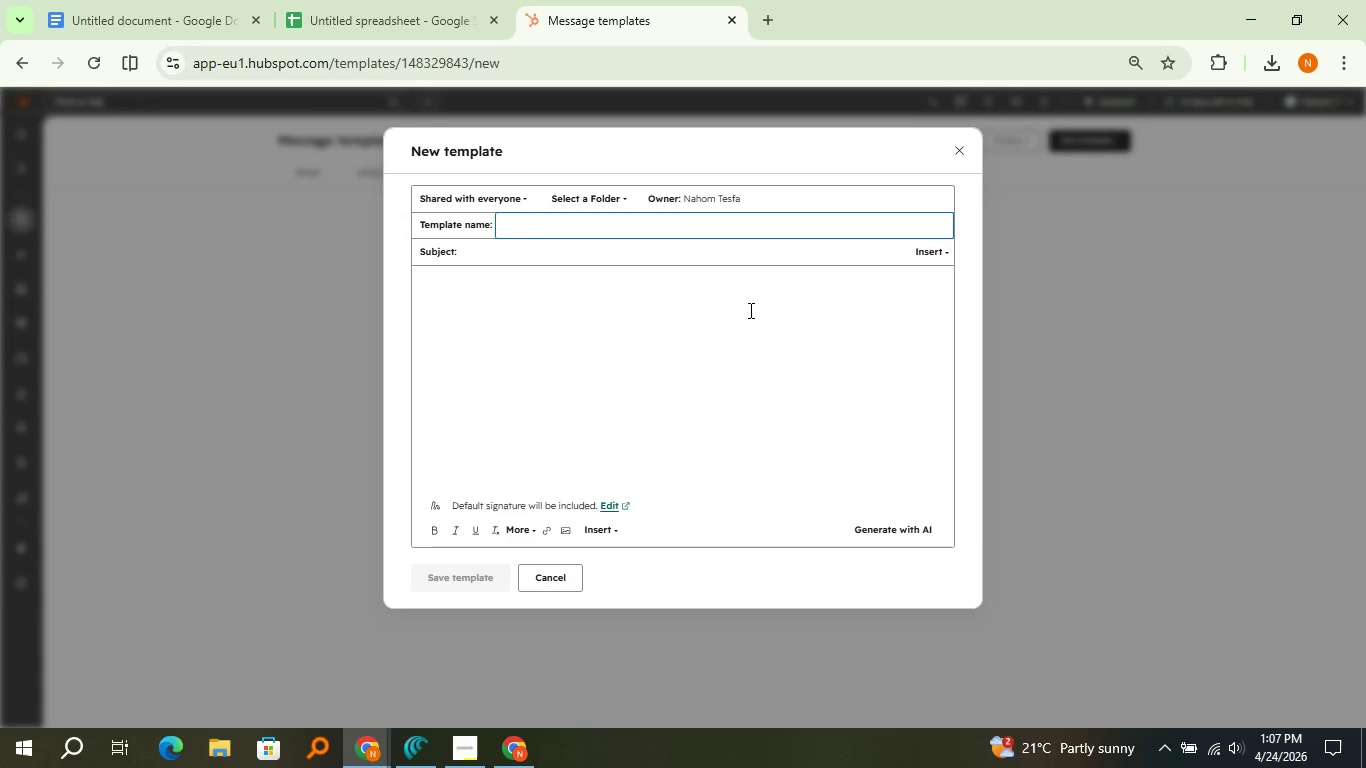 
wait(7.74)
 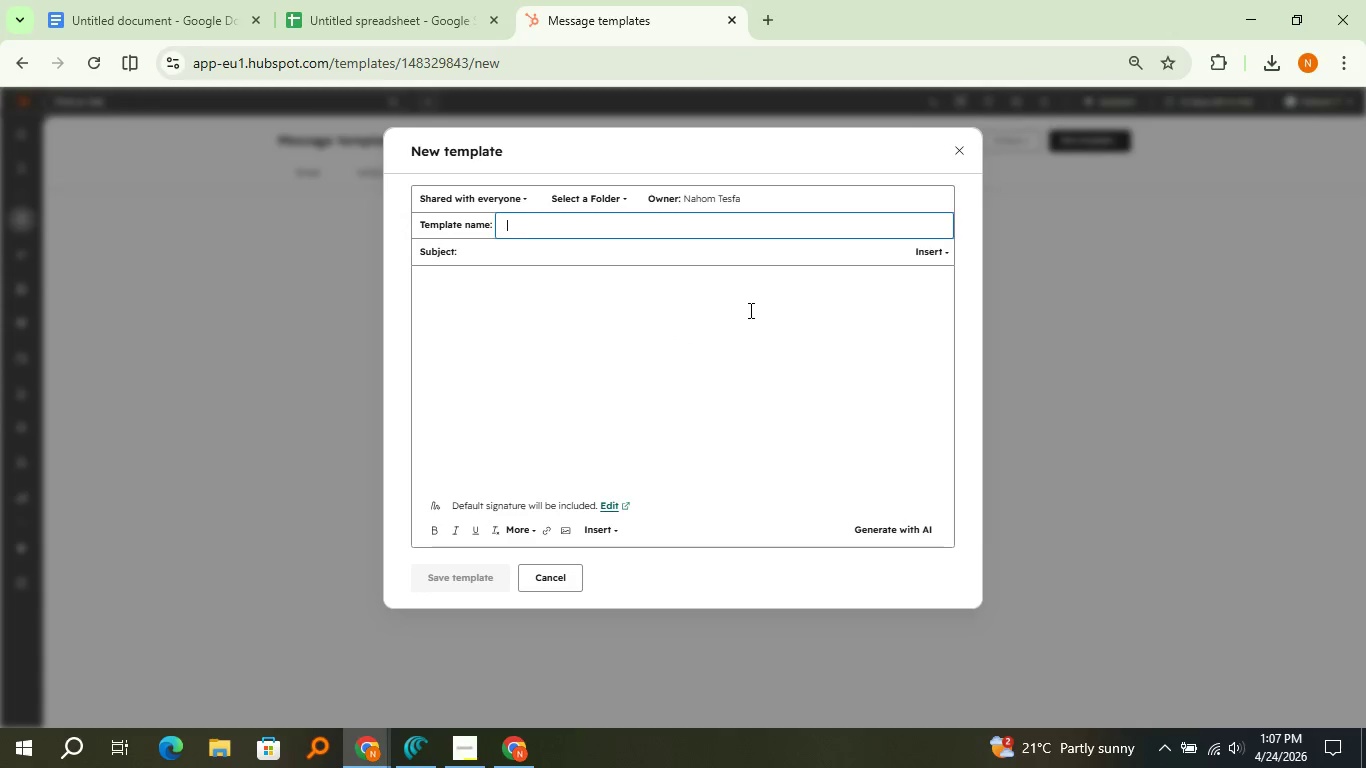 
type(Heritage Oak - The Hook)
 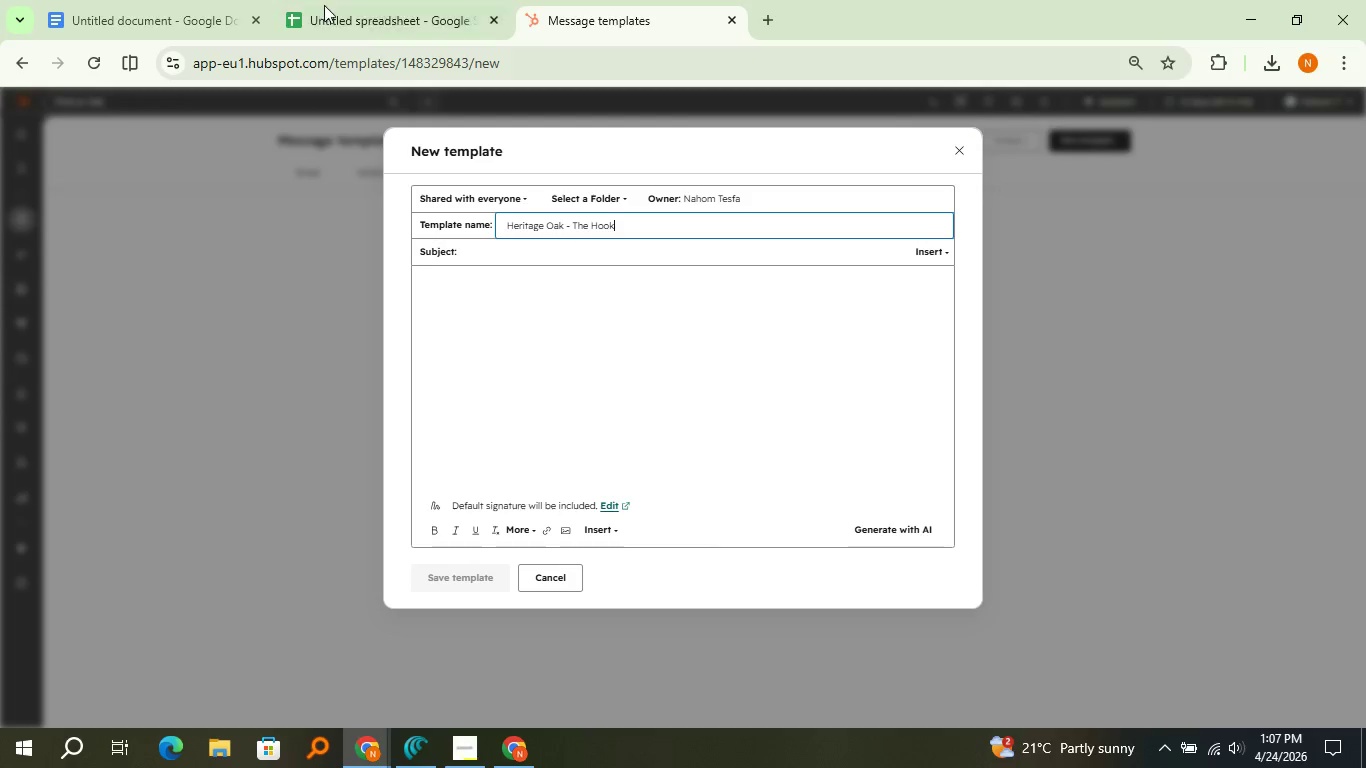 
left_click([185, 0])
 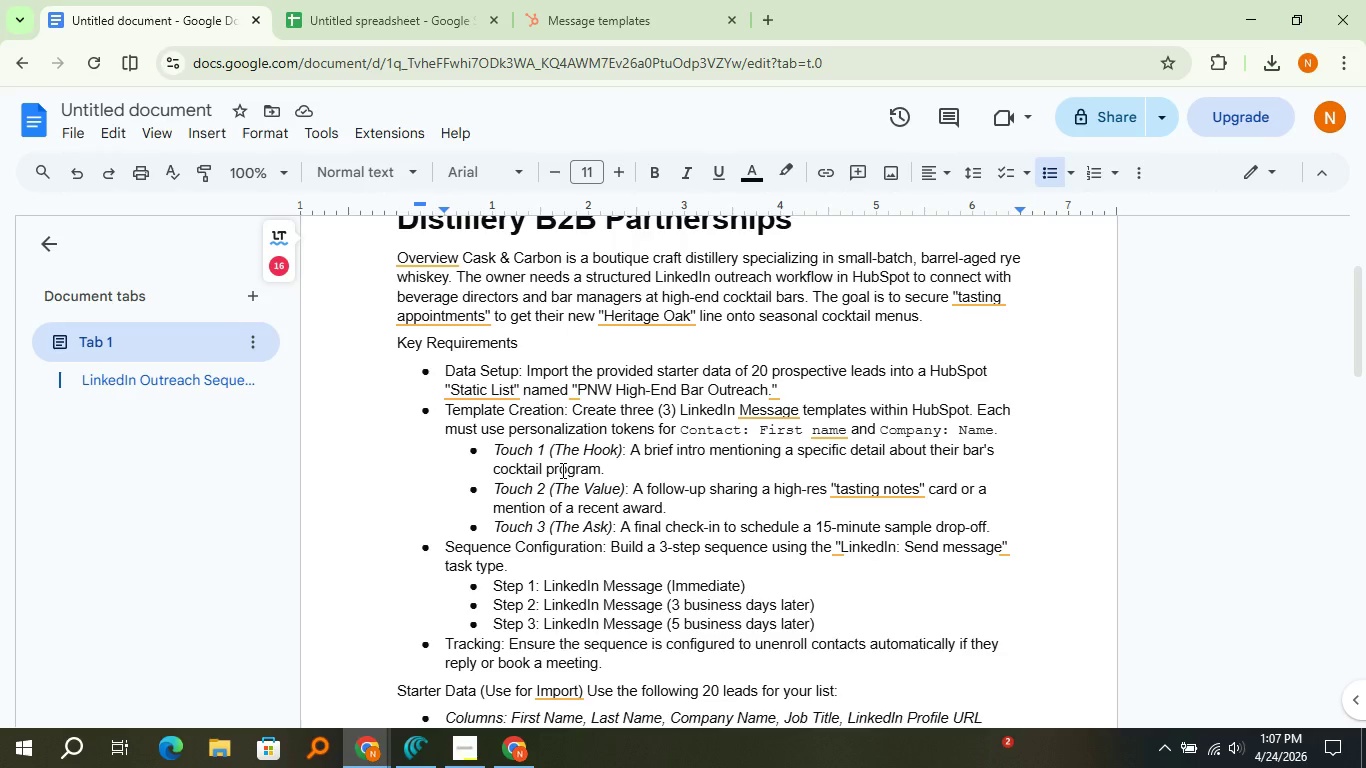 
wait(8.78)
 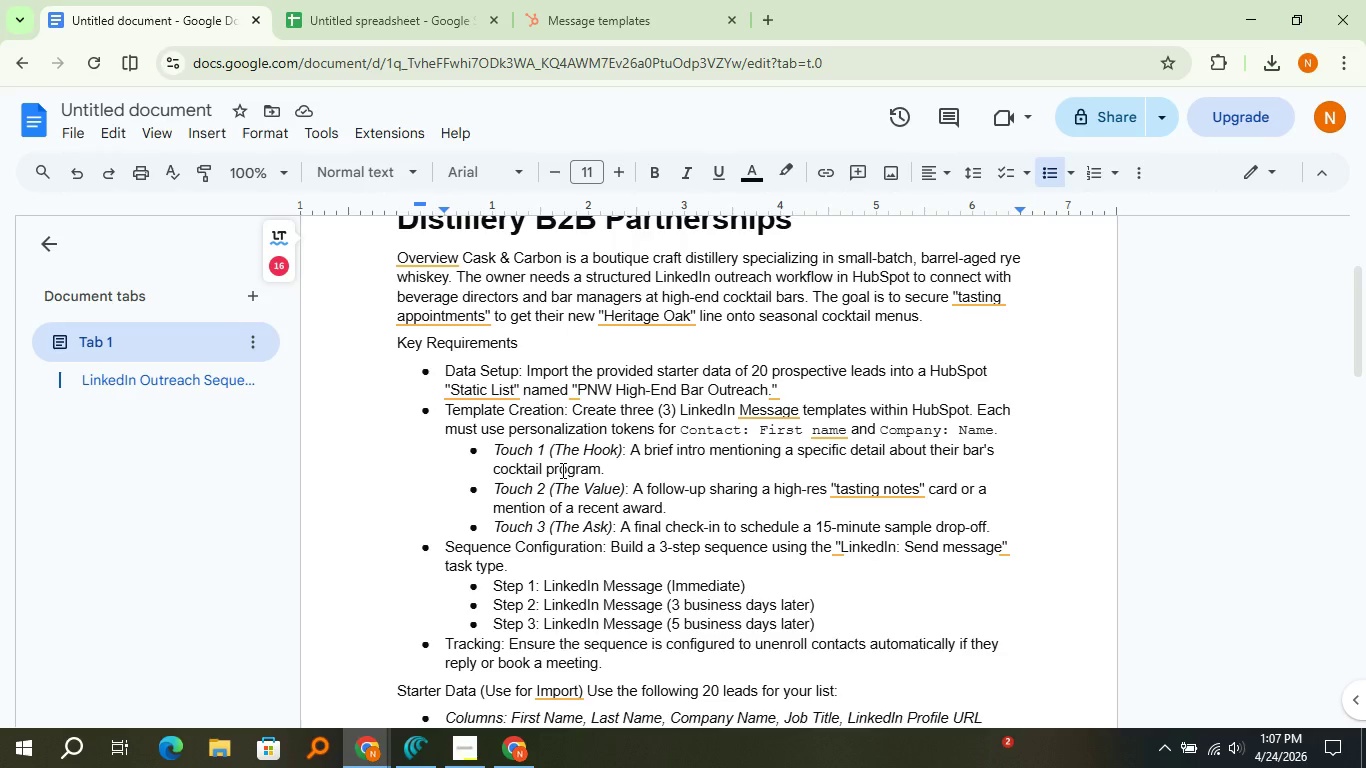 
left_click([534, 25])
 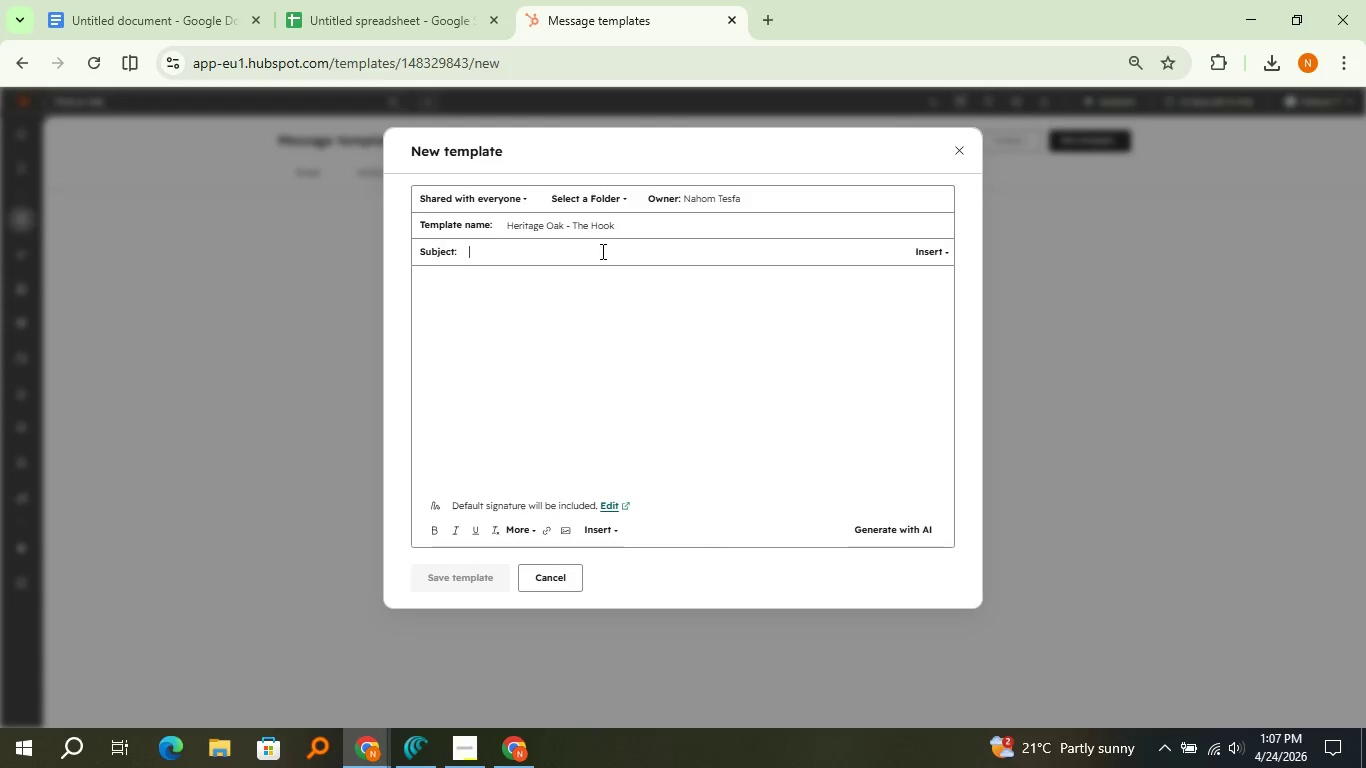 
left_click([601, 251])
 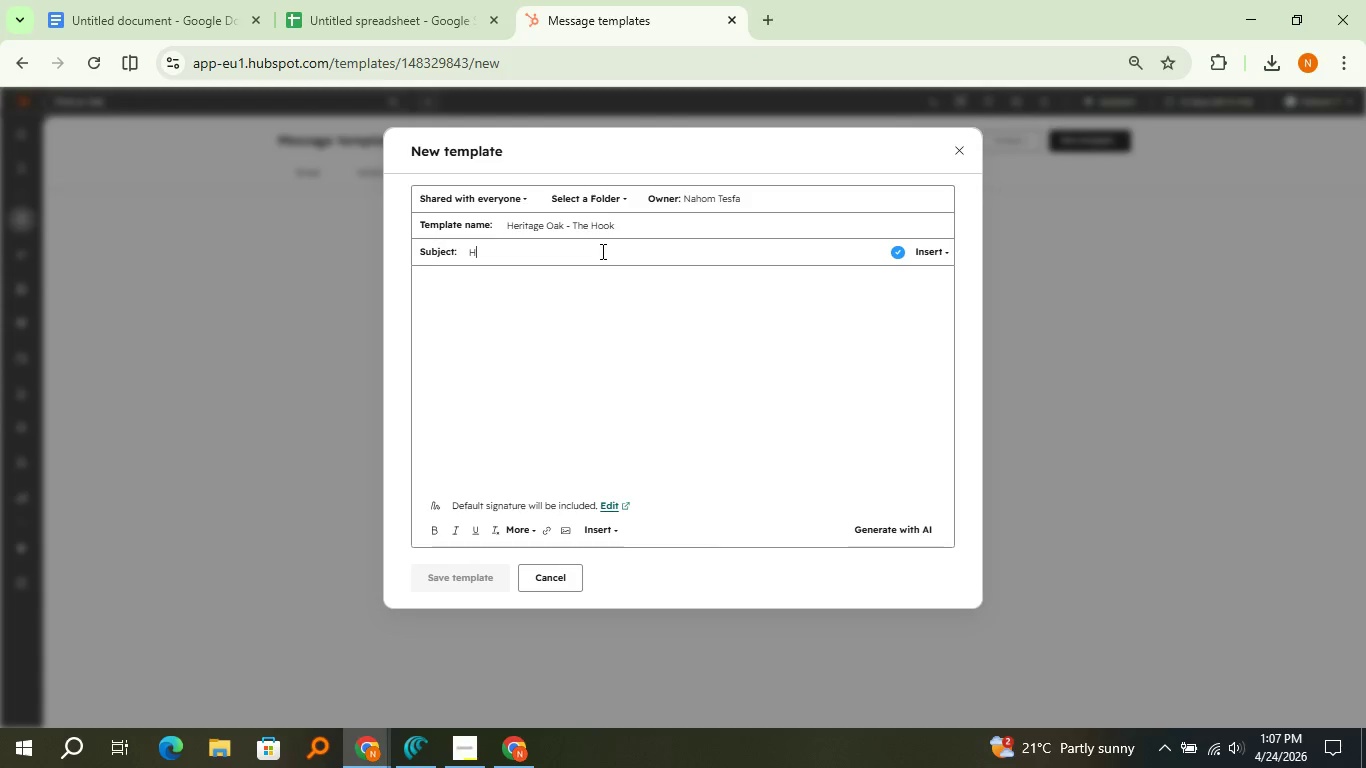 
type(HI )
key(Backspace)
key(Backspace)
type(i)
 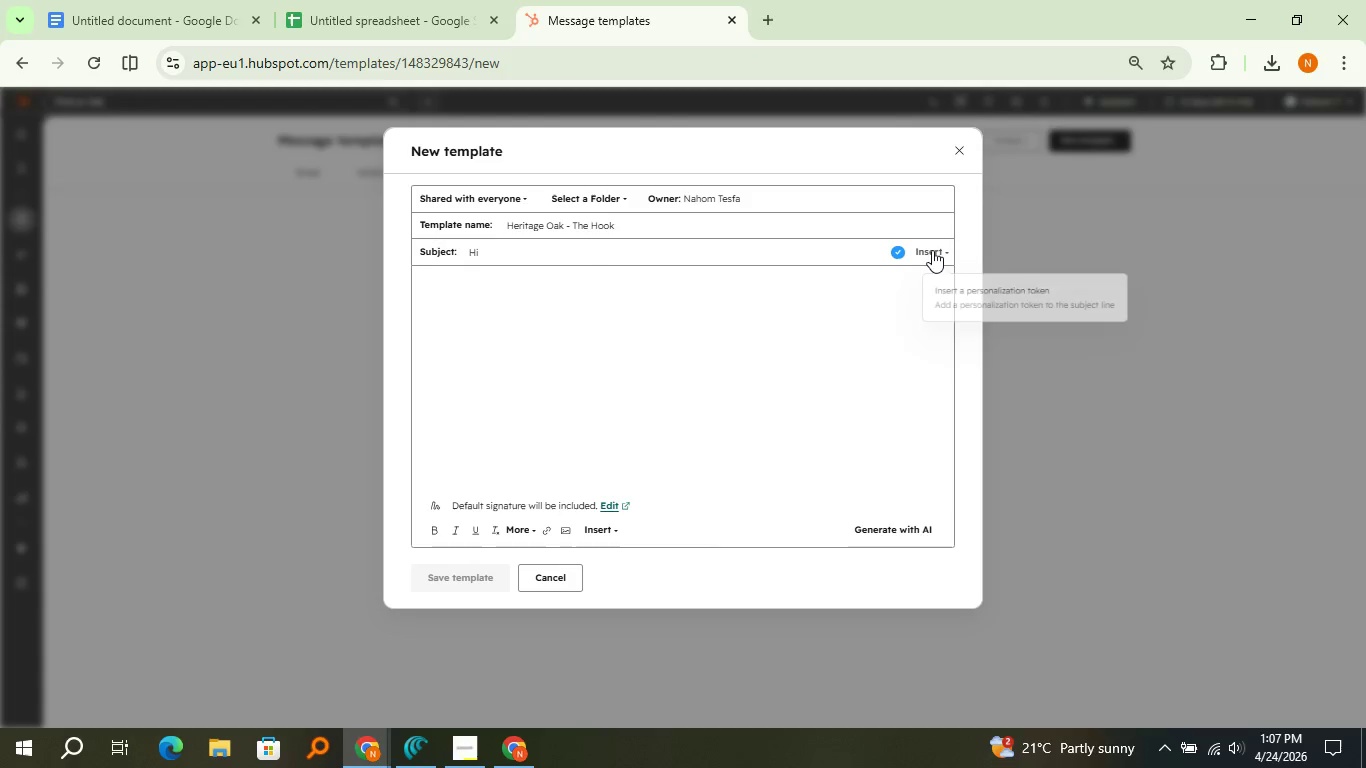 
left_click([932, 250])
 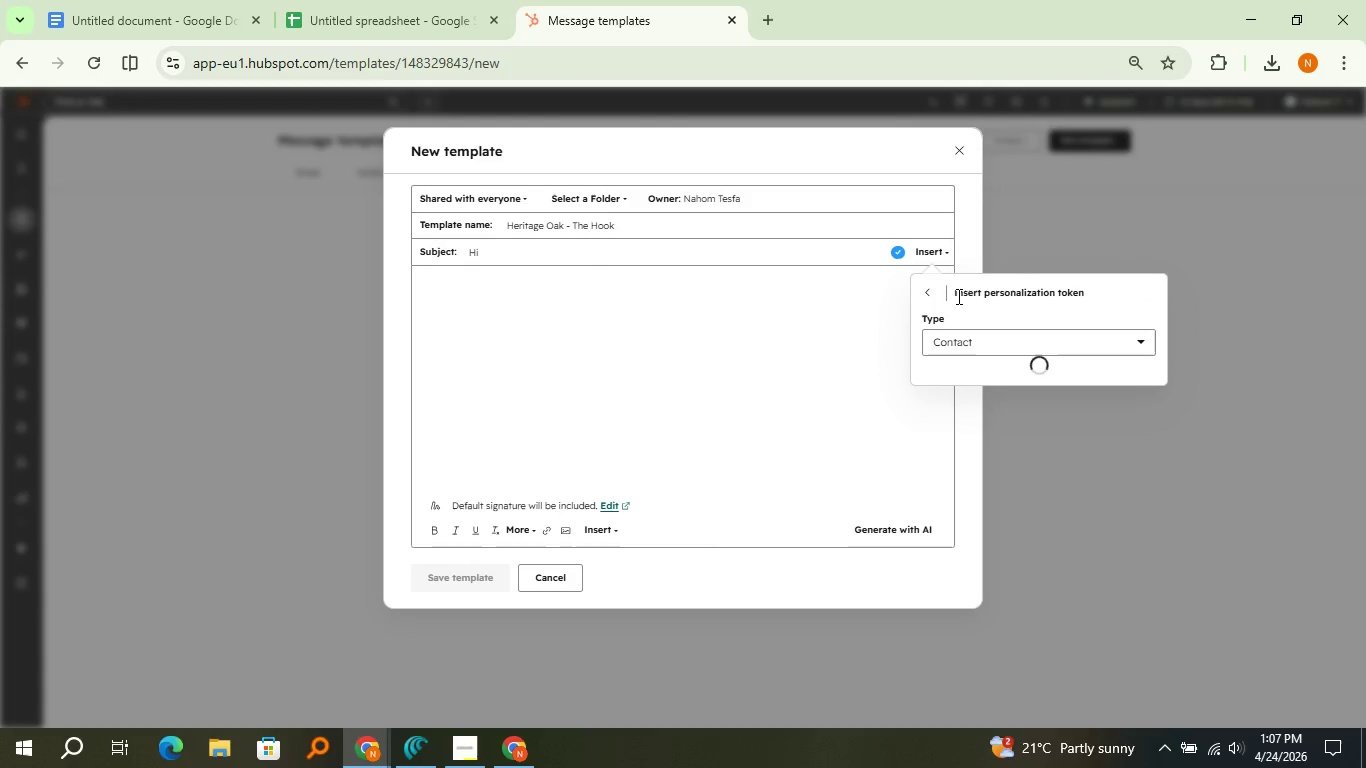 
left_click([957, 296])
 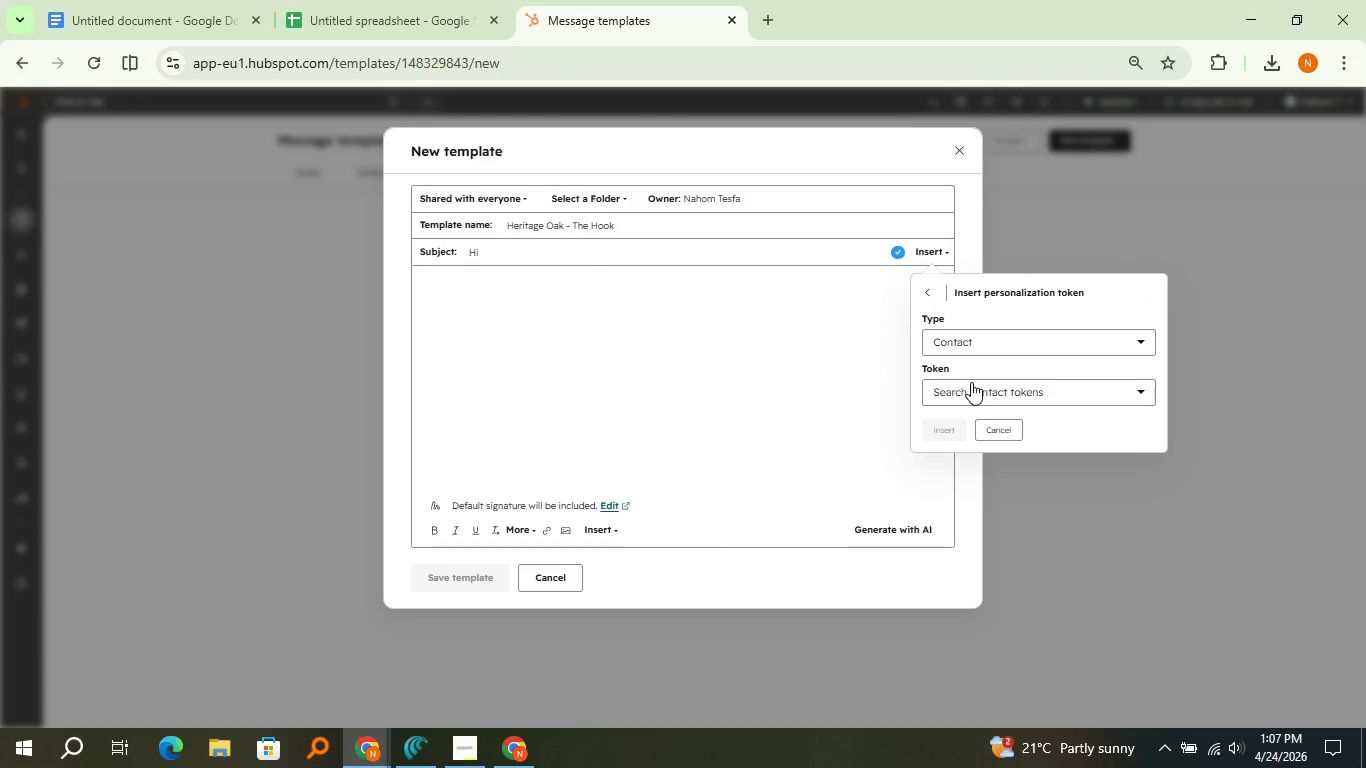 
left_click([971, 382])
 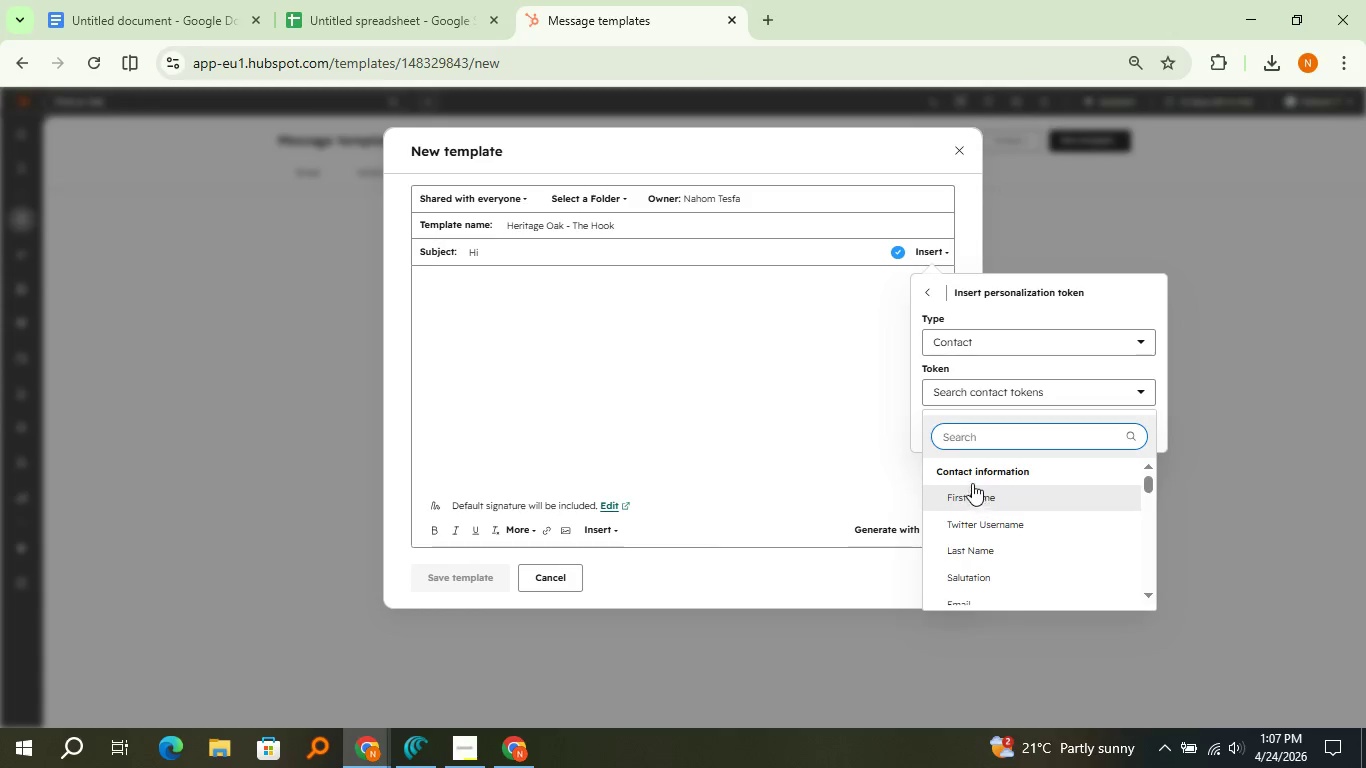 
left_click([975, 493])
 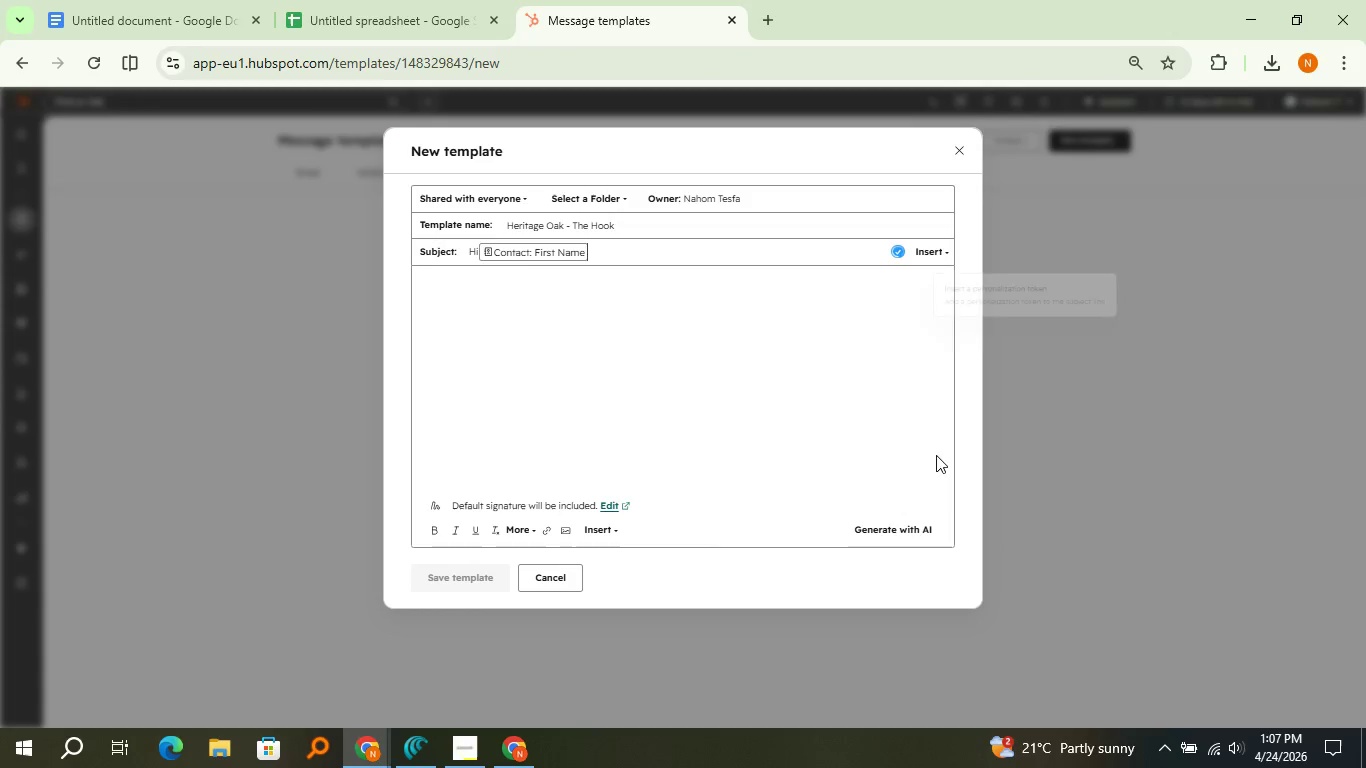 
left_click([953, 478])
 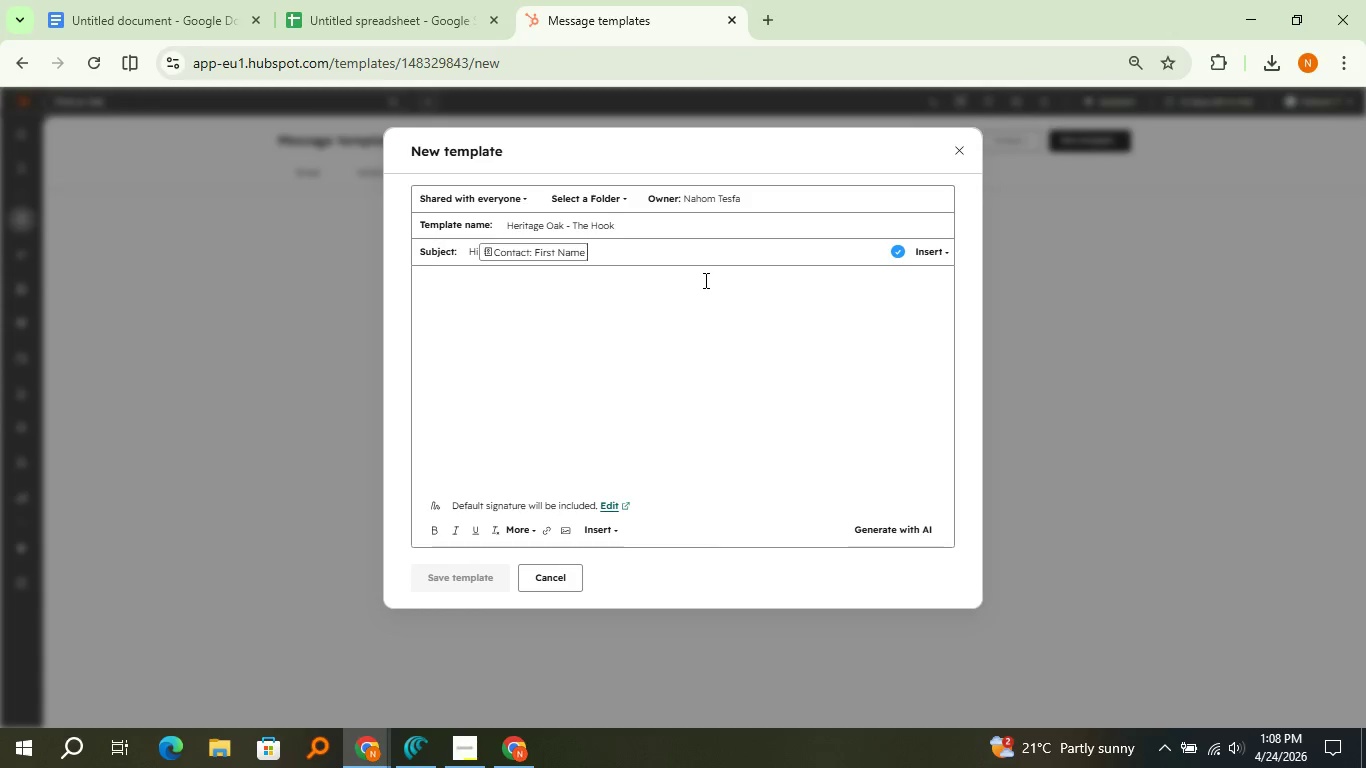 
wait(64.91)
 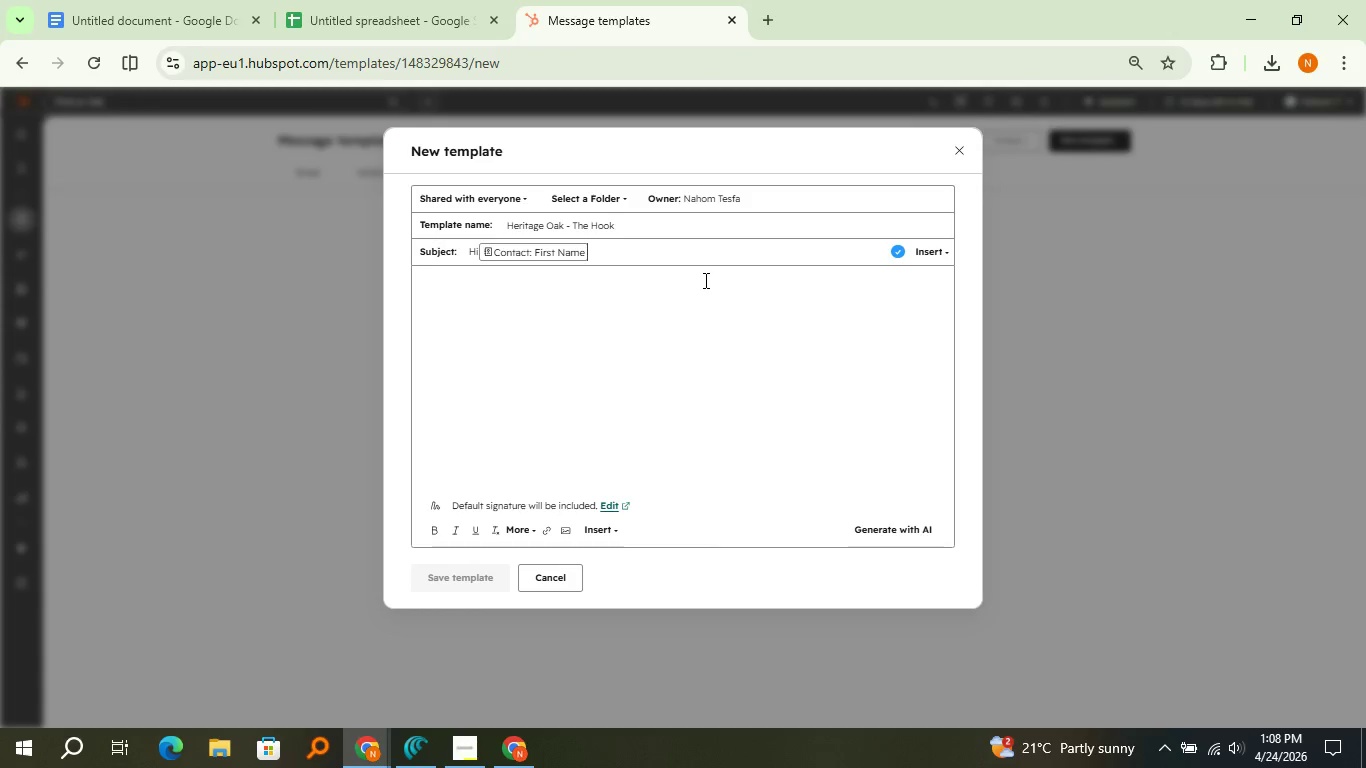 
left_click_drag(start_coordinate=[614, 255], to_coordinate=[452, 264])
 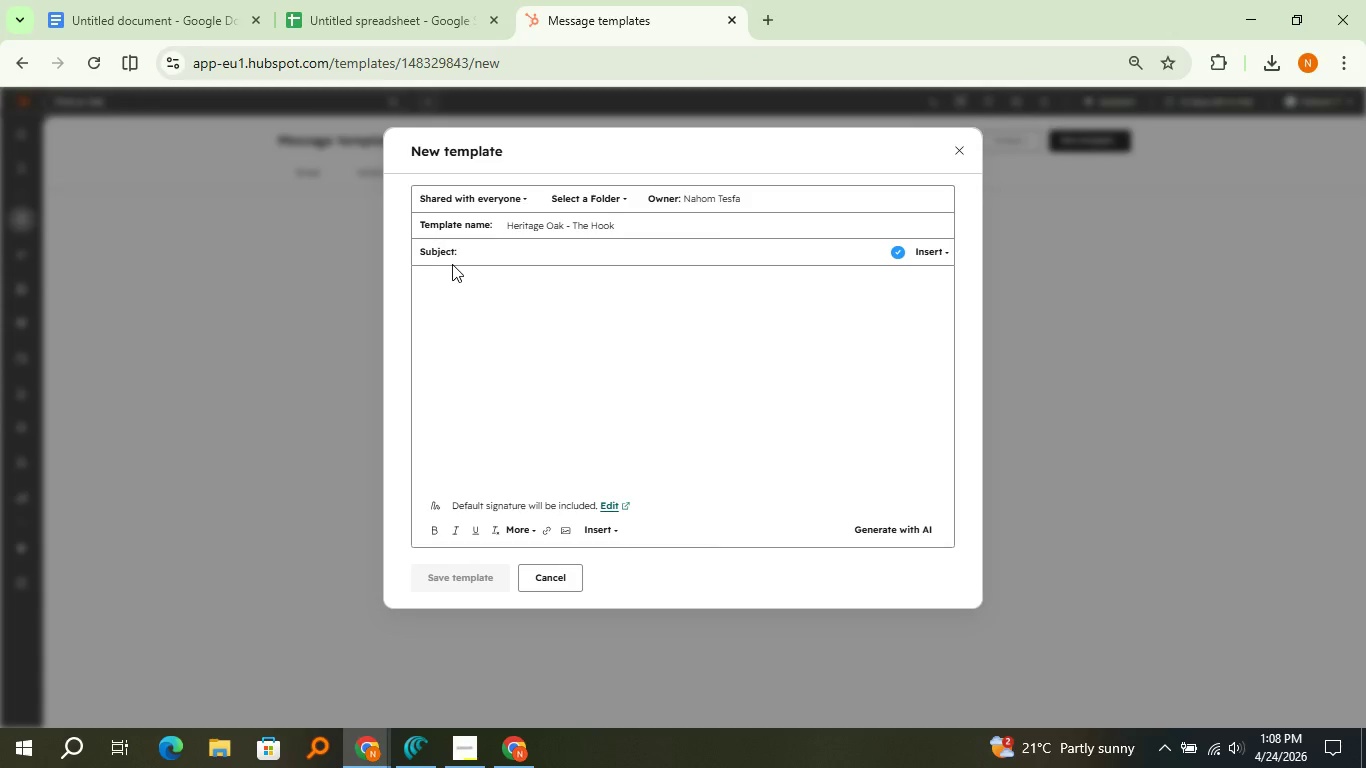 
key(Backspace)
 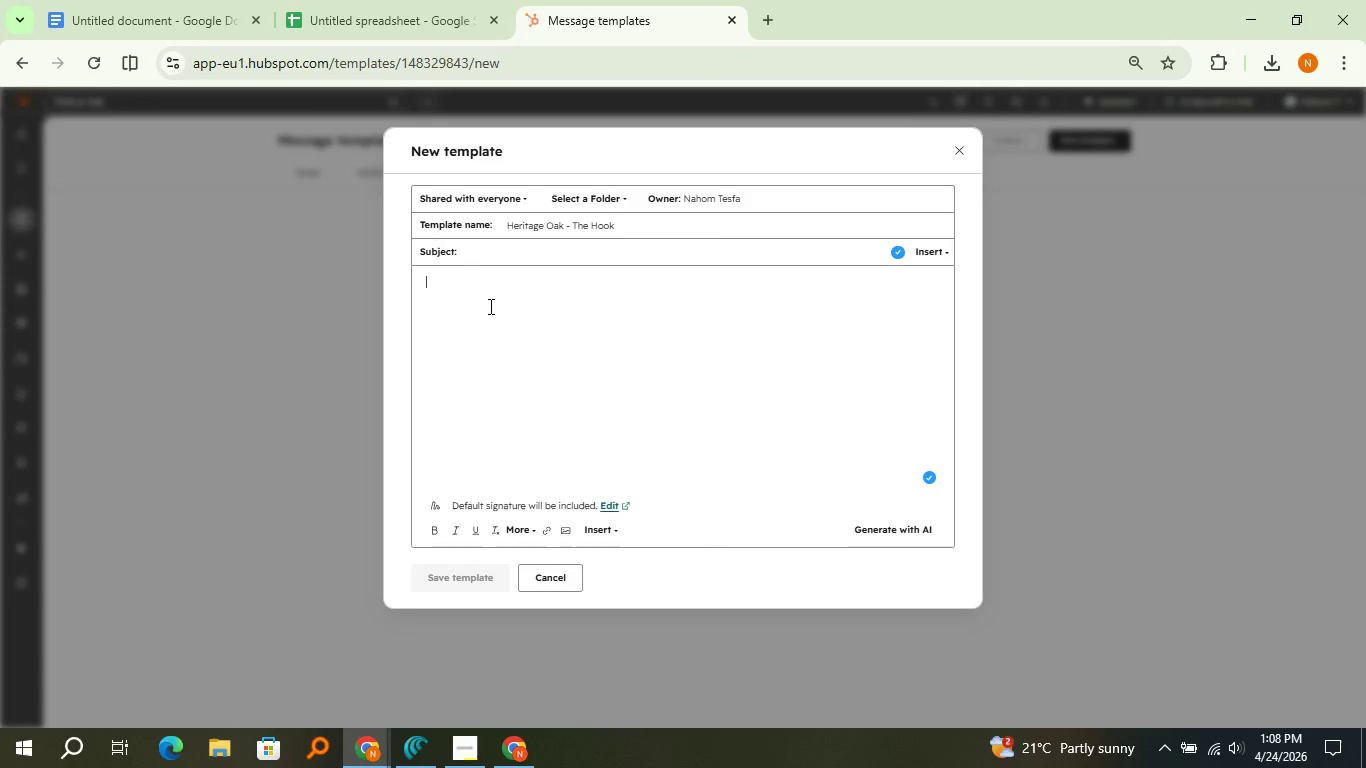 
left_click([489, 306])
 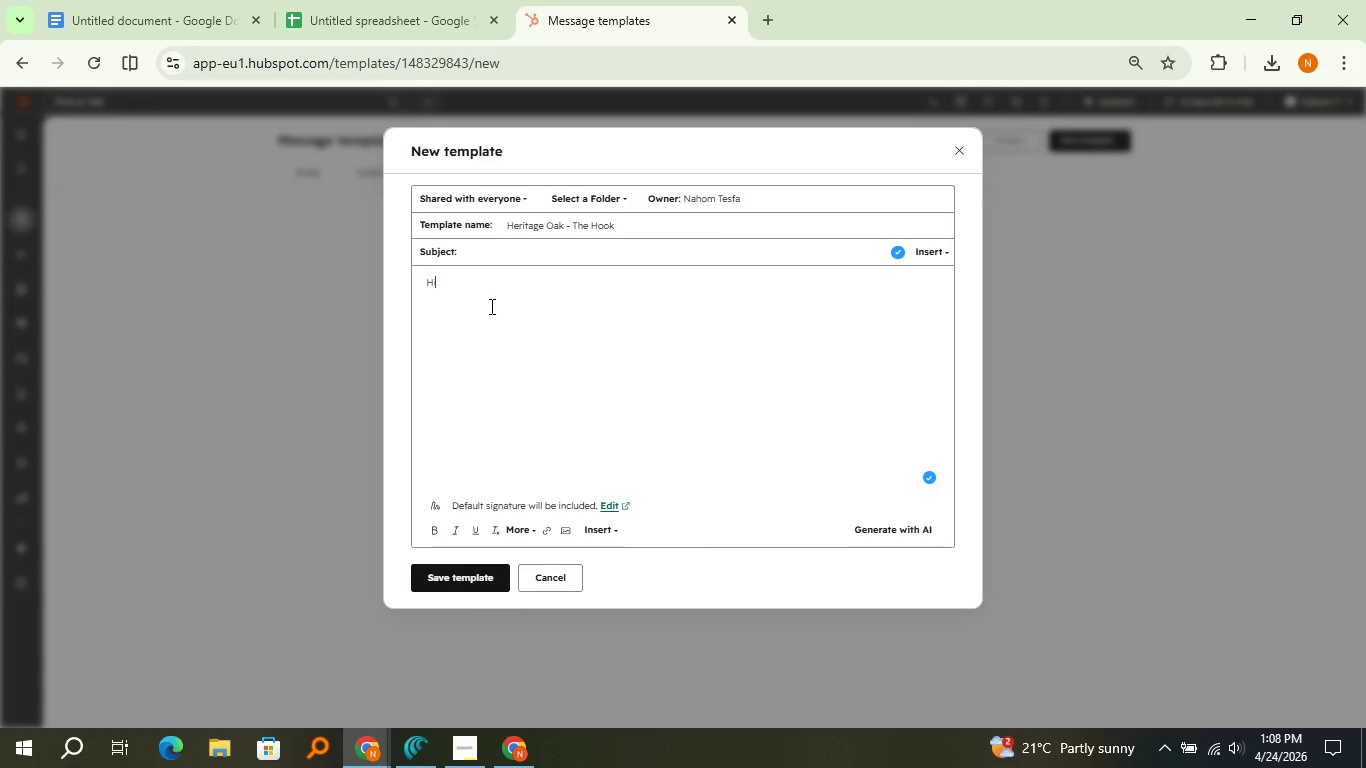 
type(Hi )
 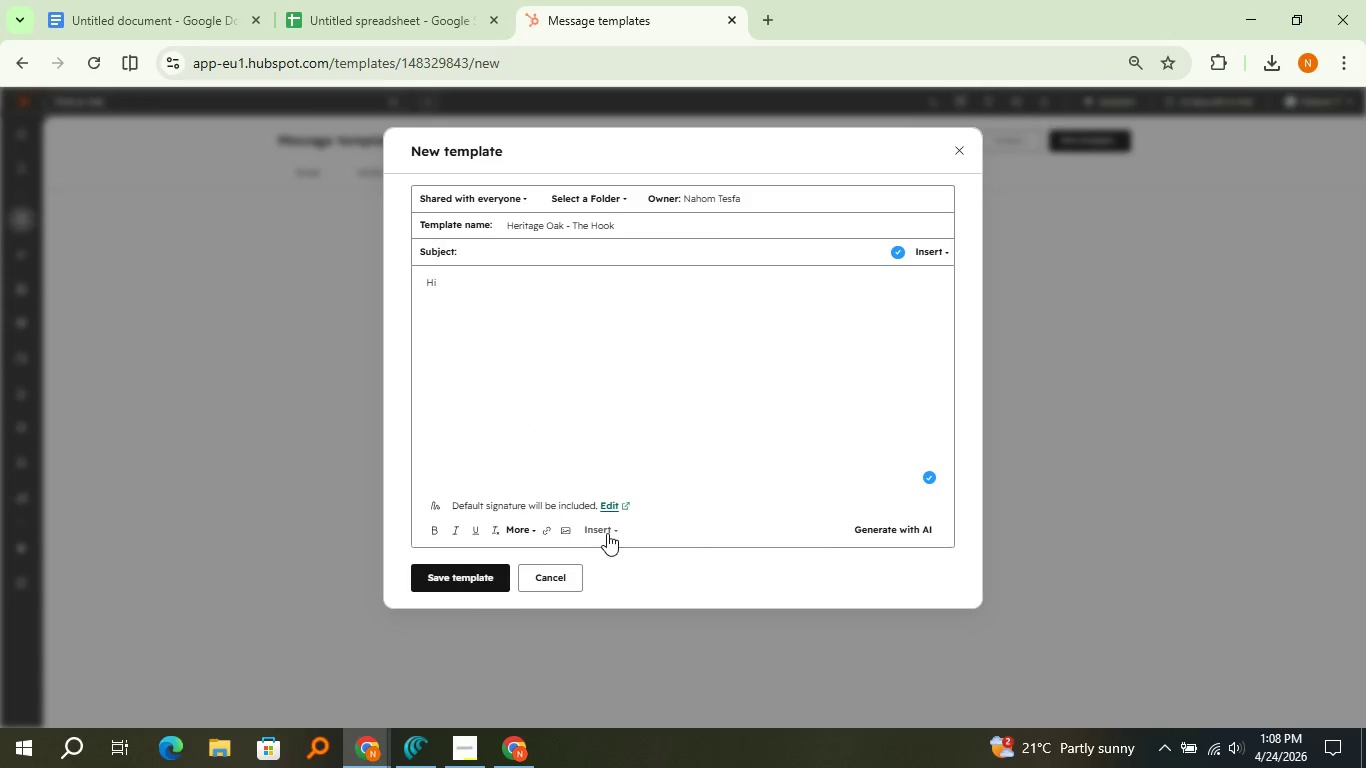 
left_click([607, 533])
 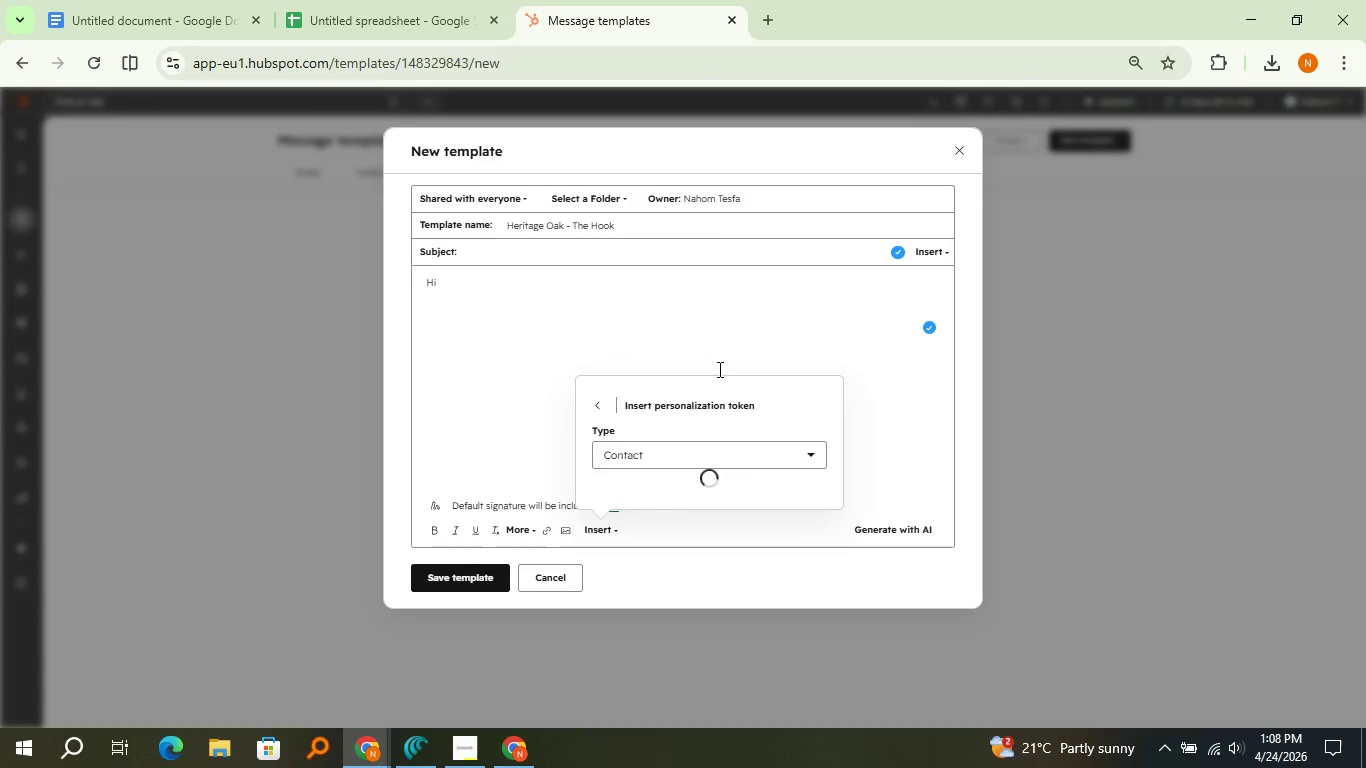 
left_click([718, 369])
 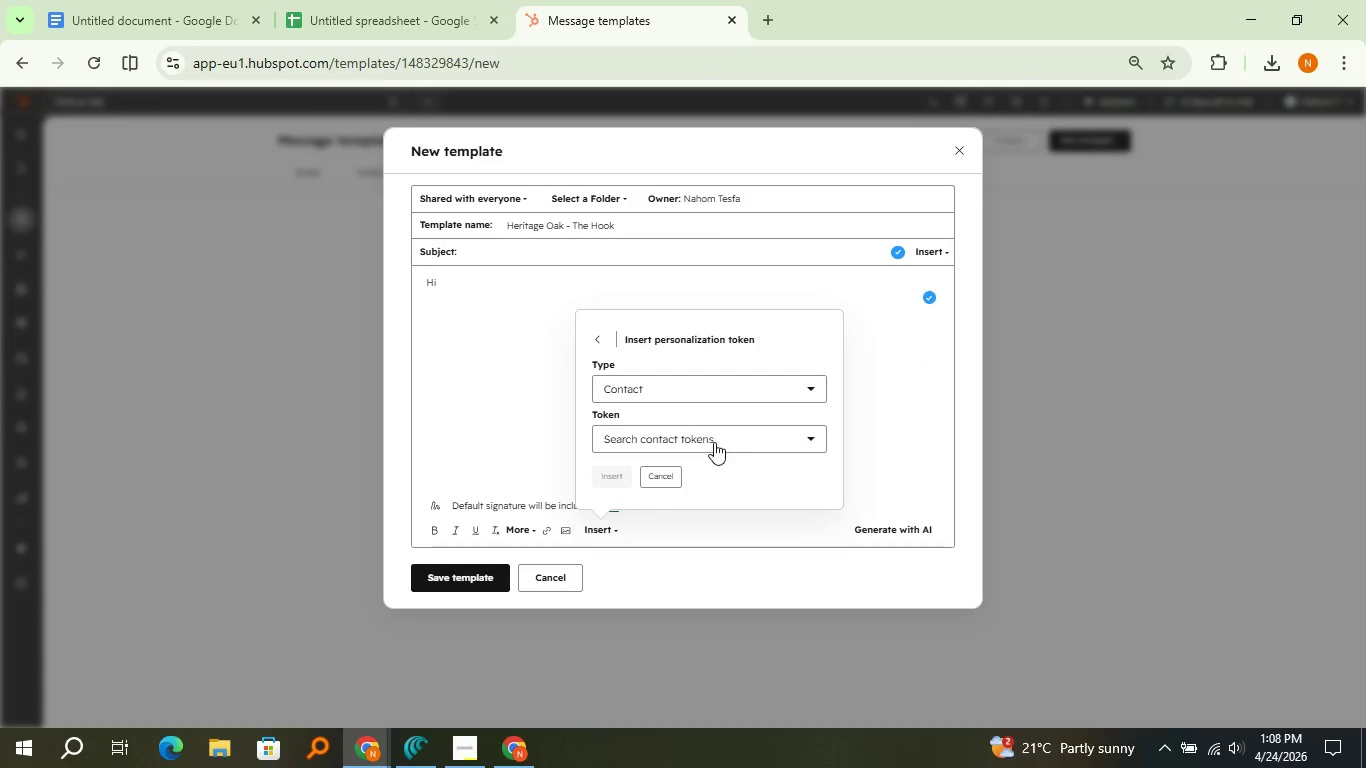 
left_click([722, 430])
 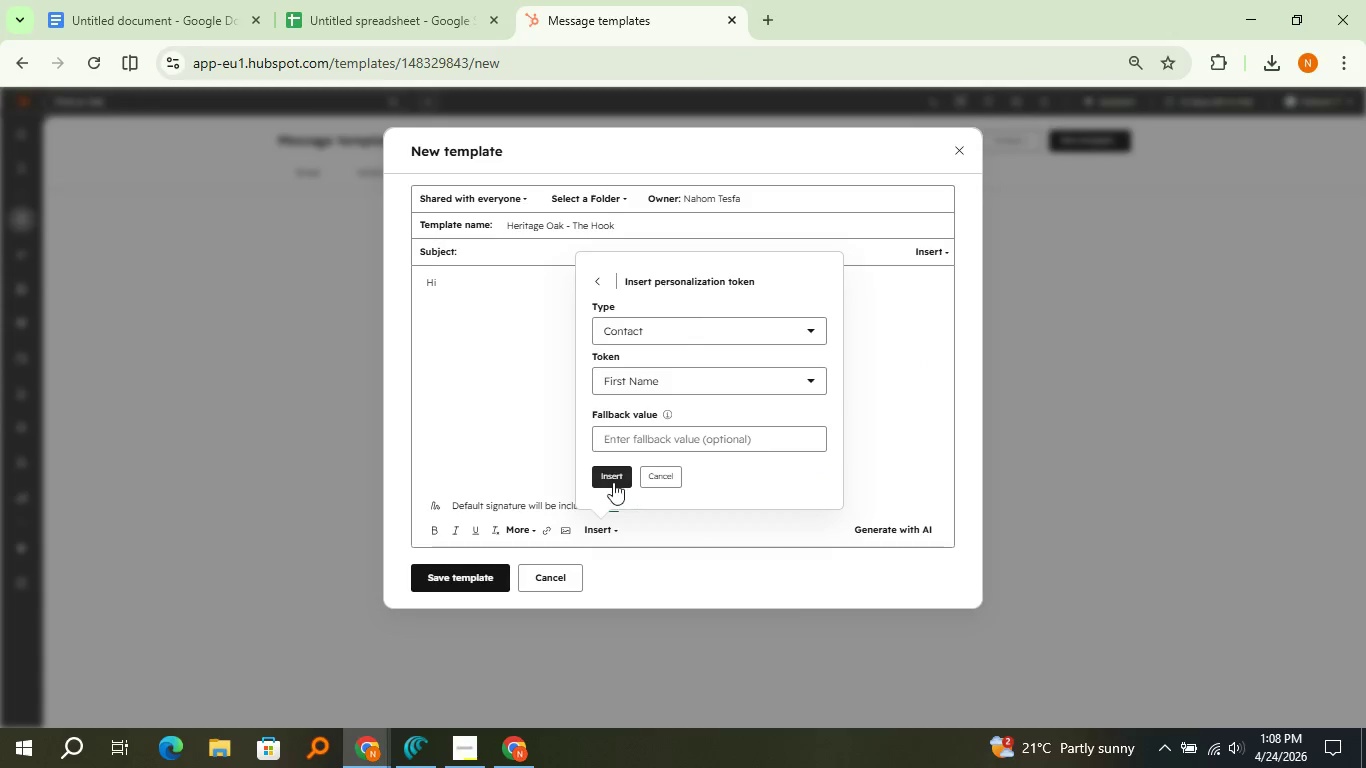 
left_click([612, 482])
 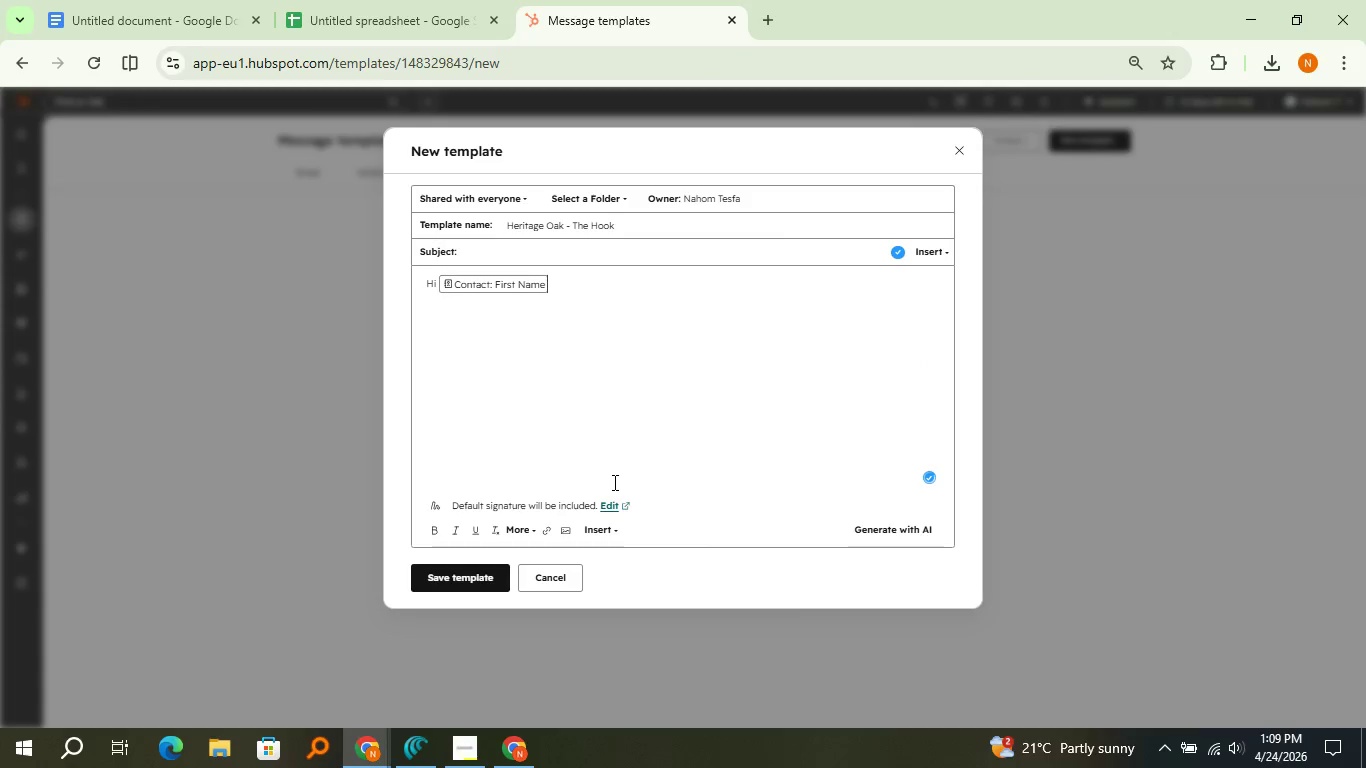 
key(Comma)
 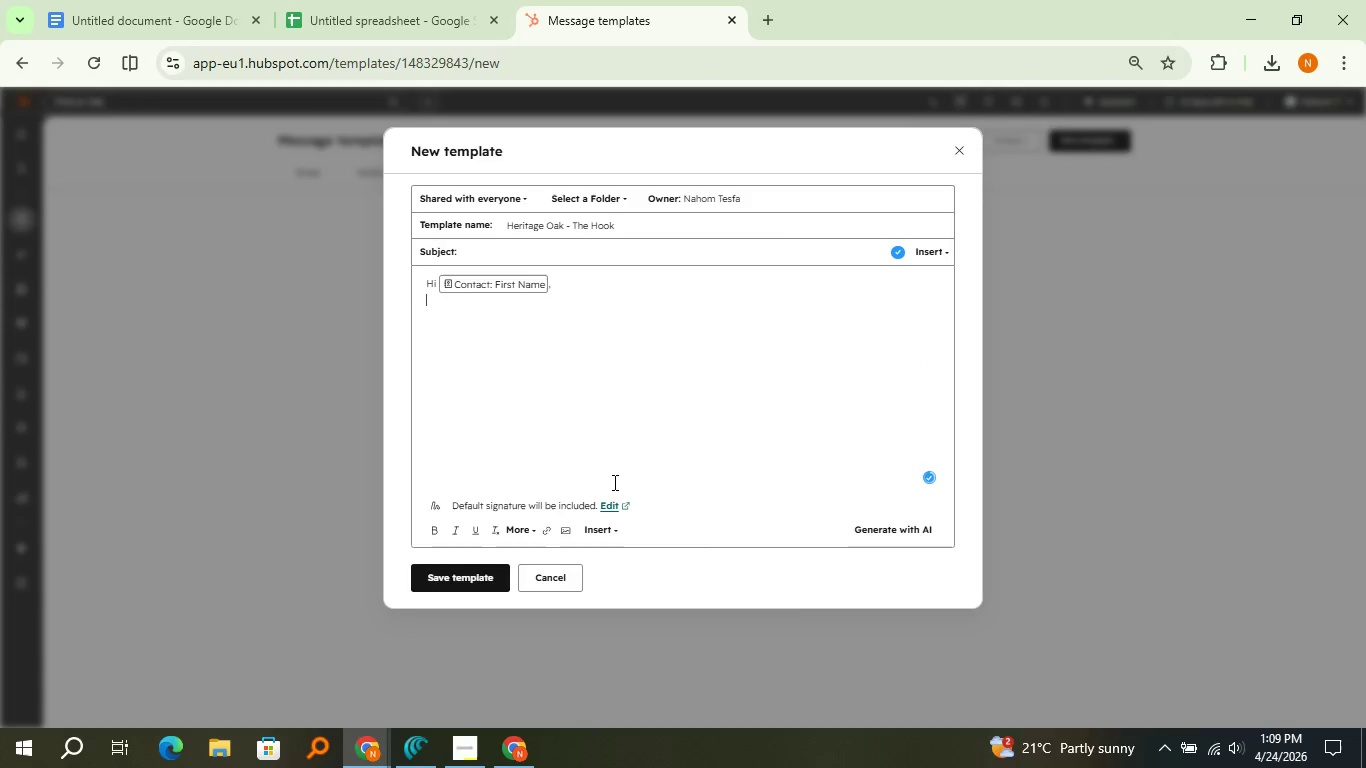 
key(Enter)
 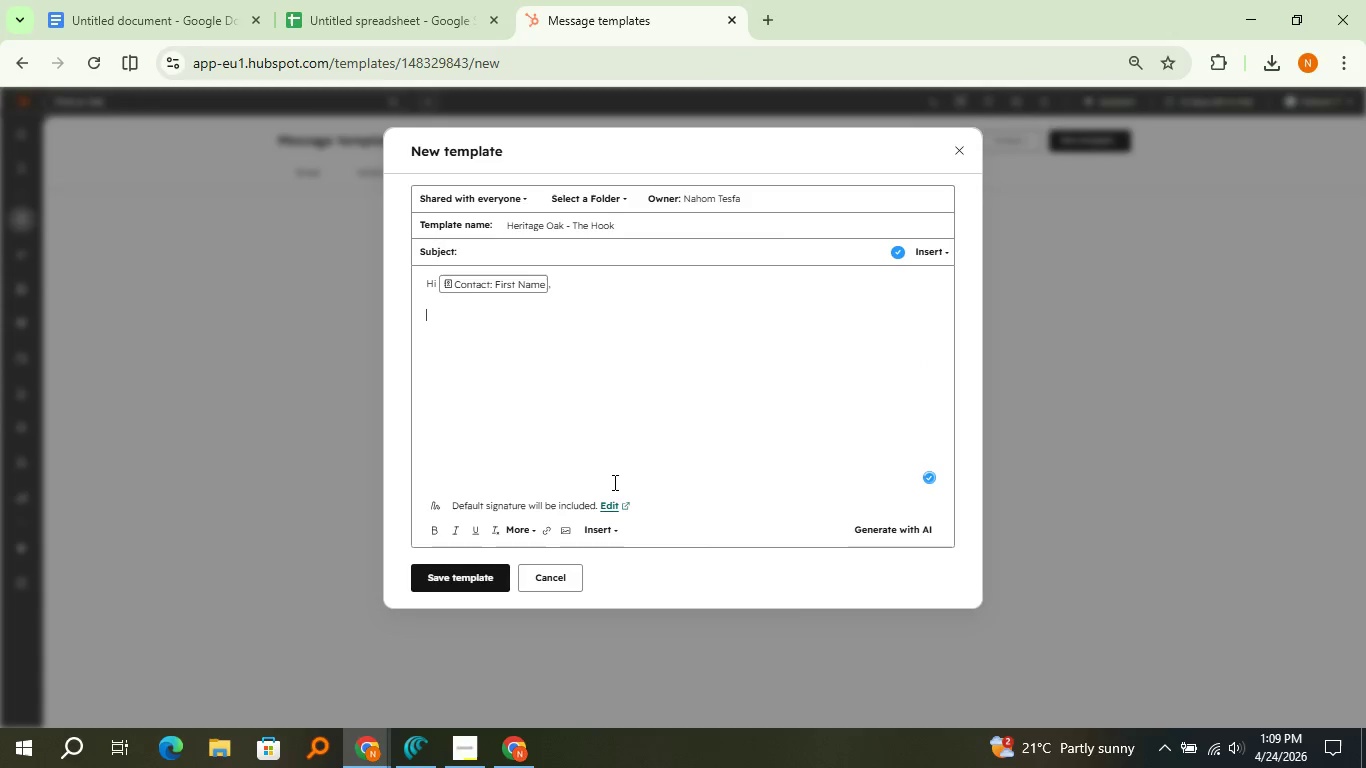 
key(Enter)
 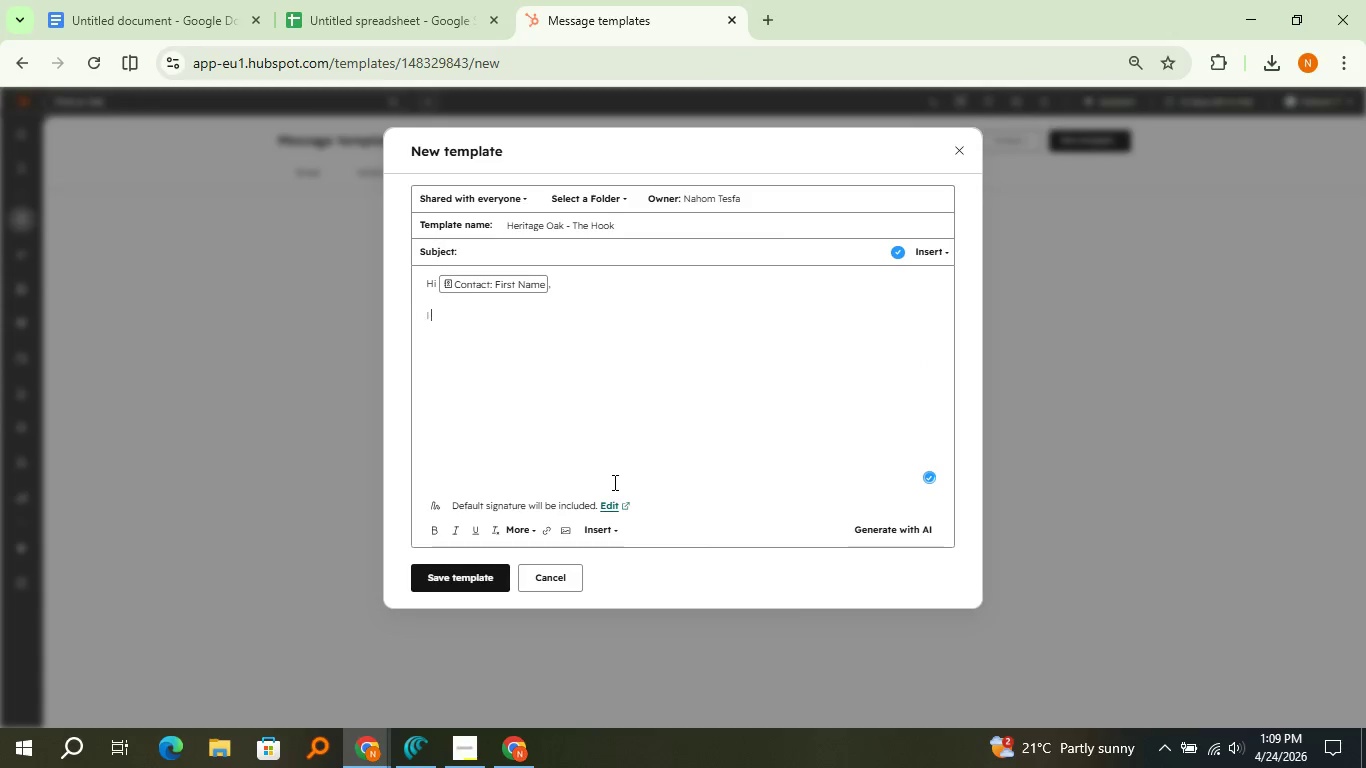 
type(I came ax)
key(Backspace)
type(cross )
 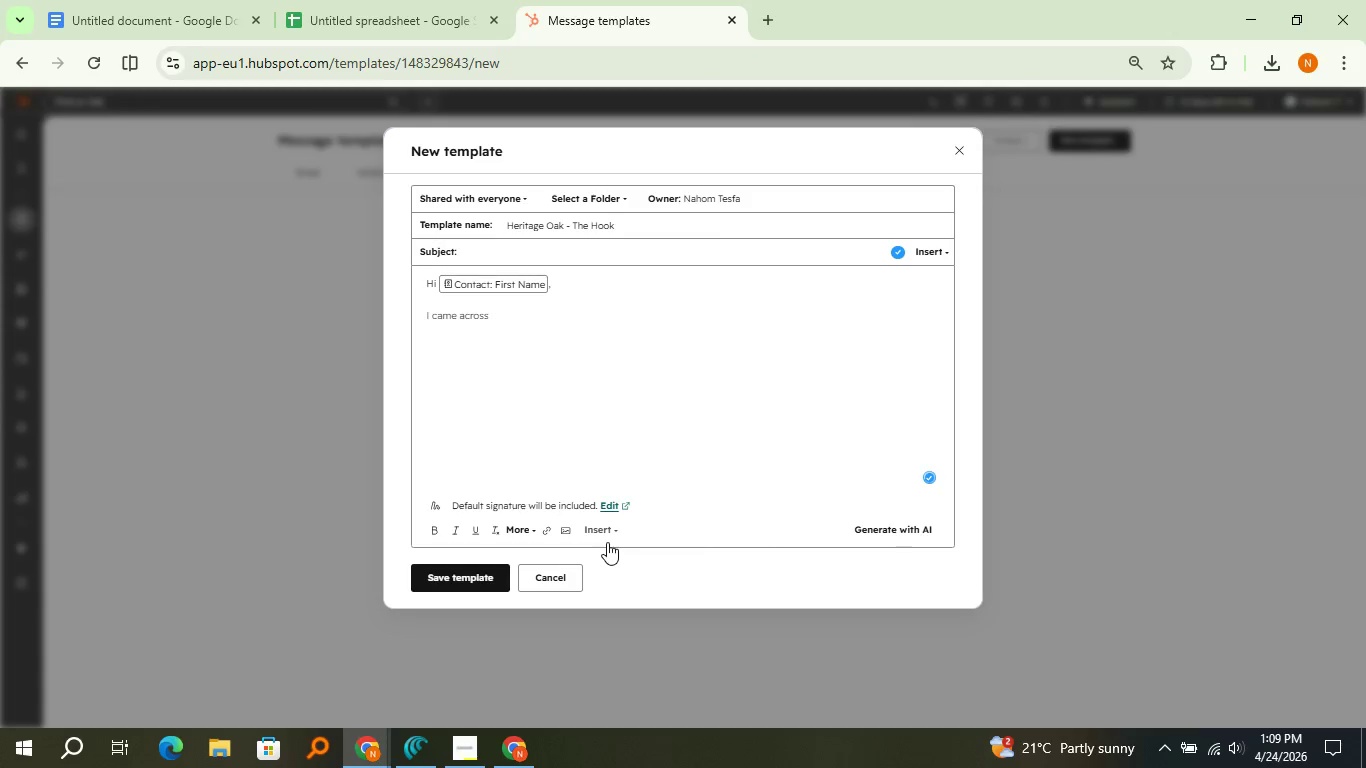 
left_click([607, 542])
 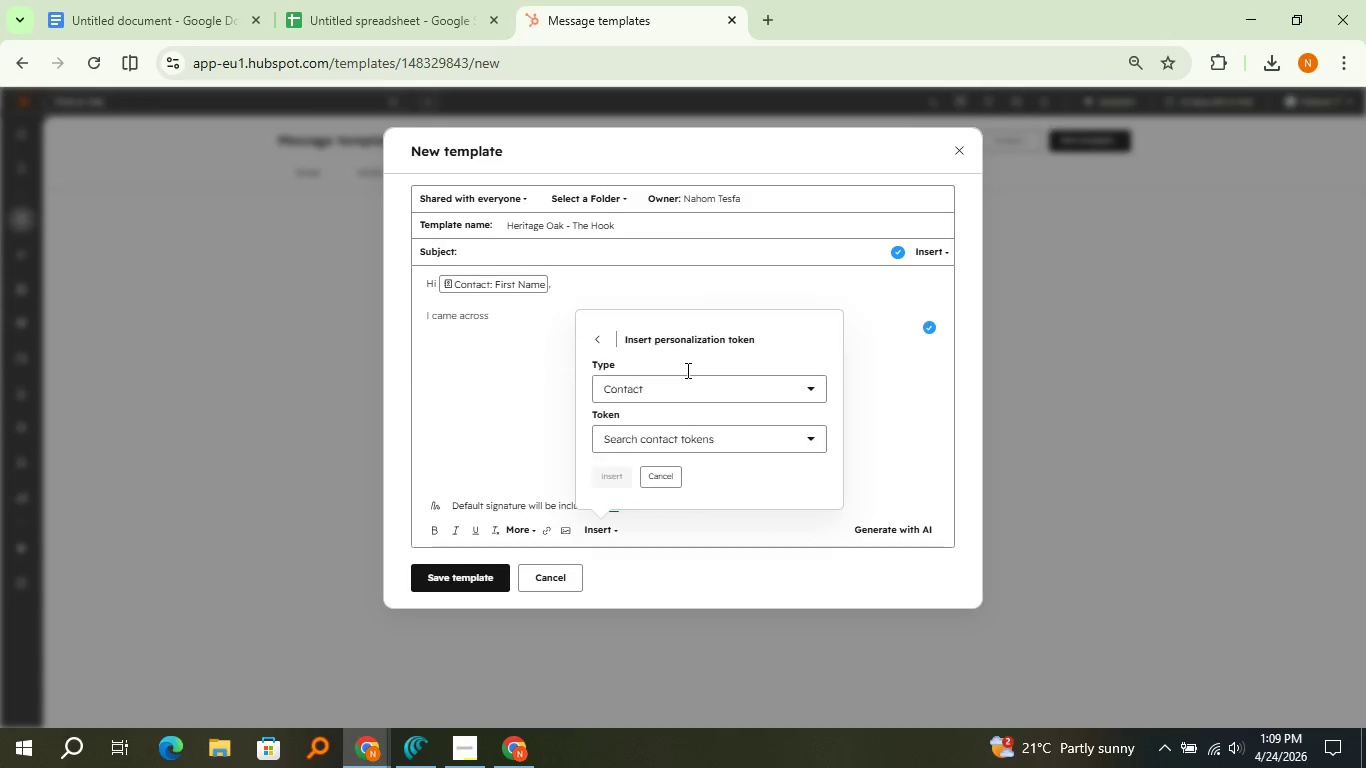 
left_click([686, 370])
 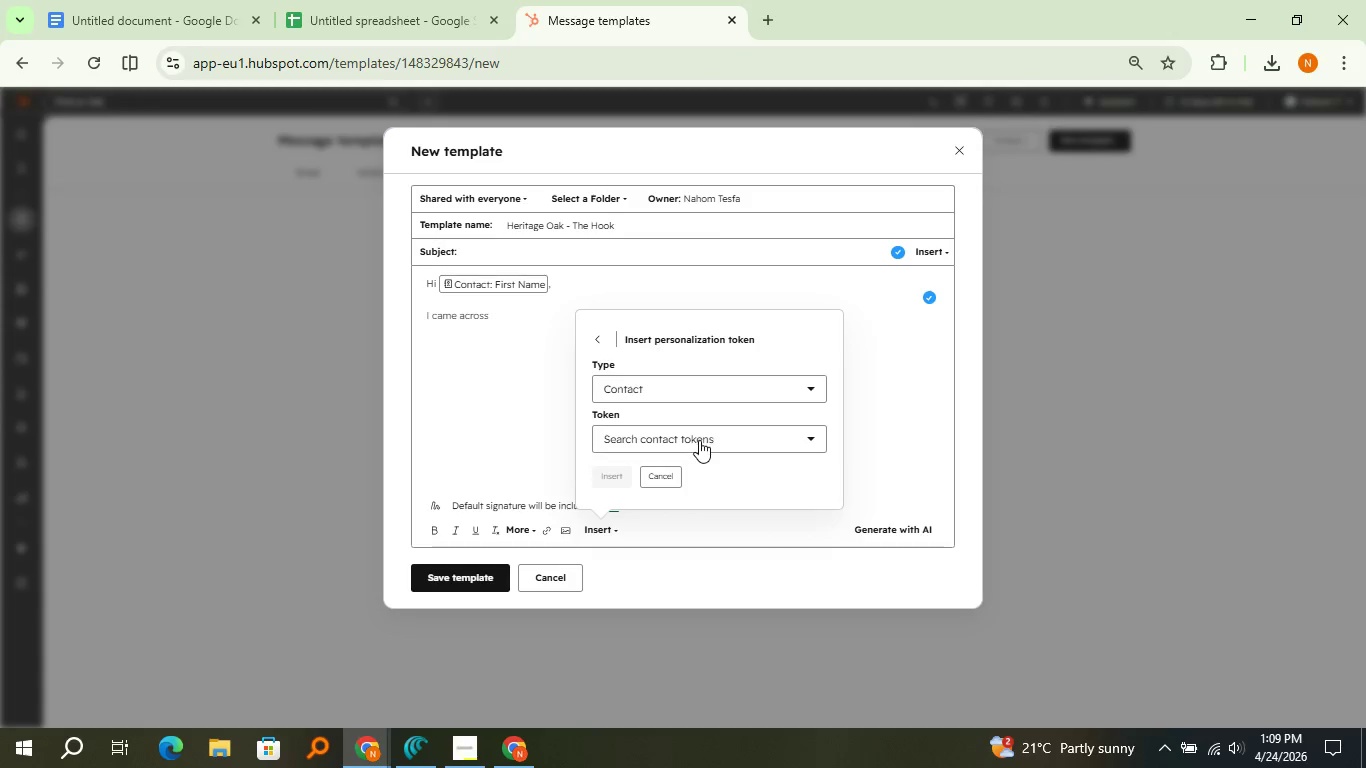 
left_click([700, 438])
 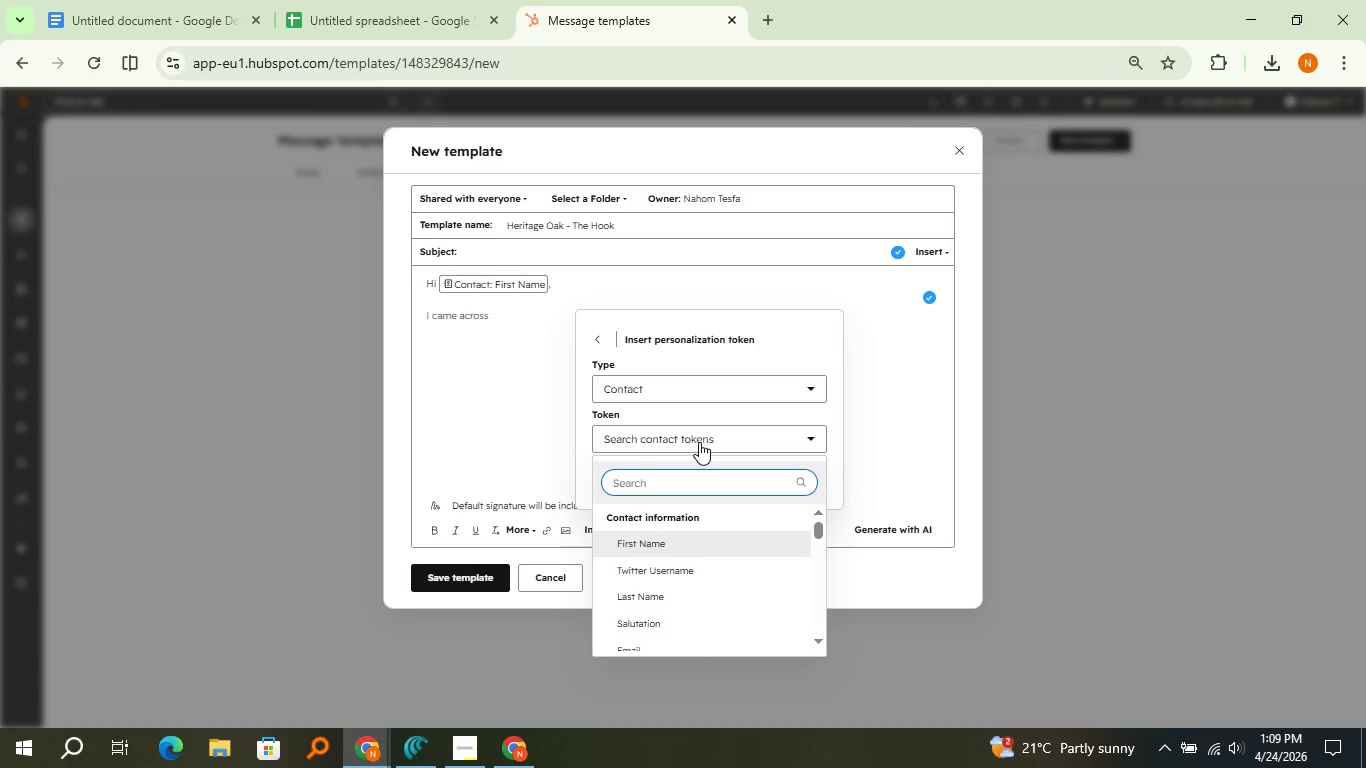 
type(comp)
 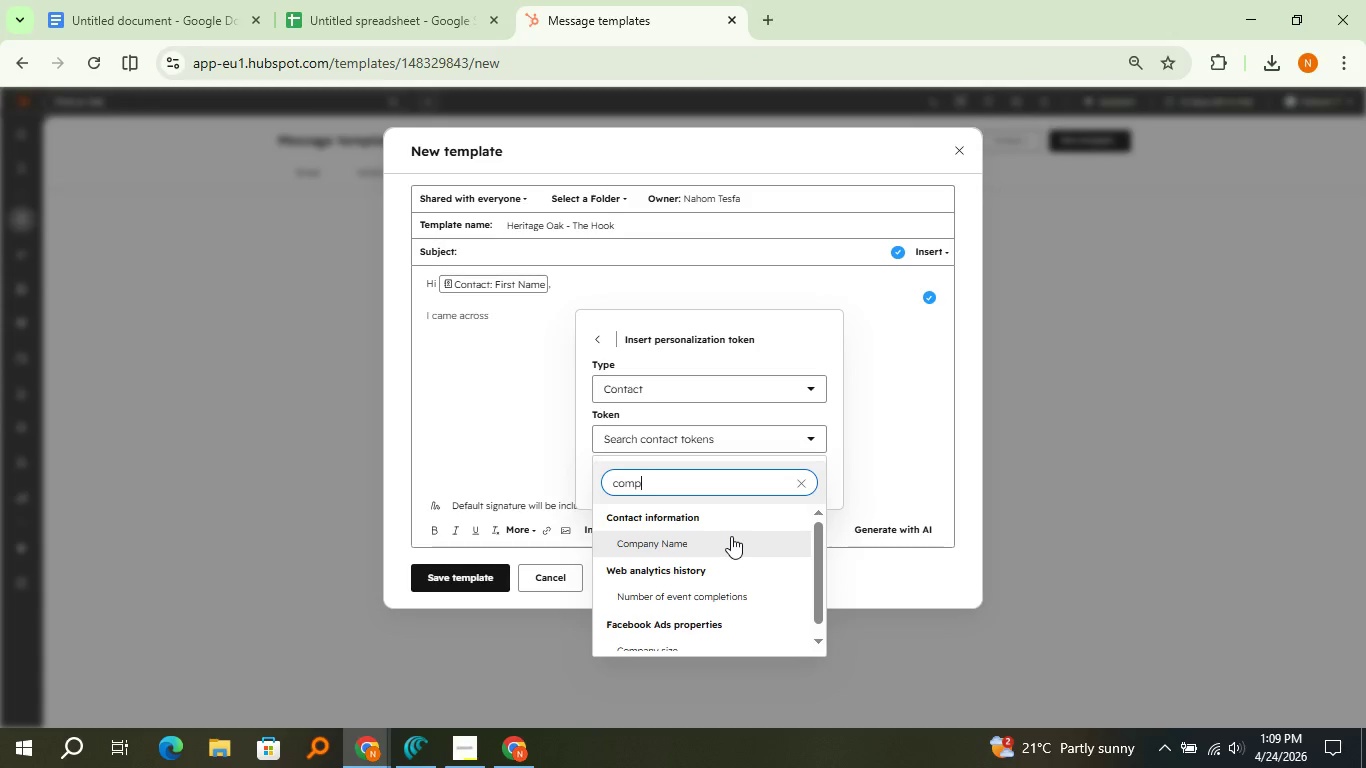 
left_click([731, 536])
 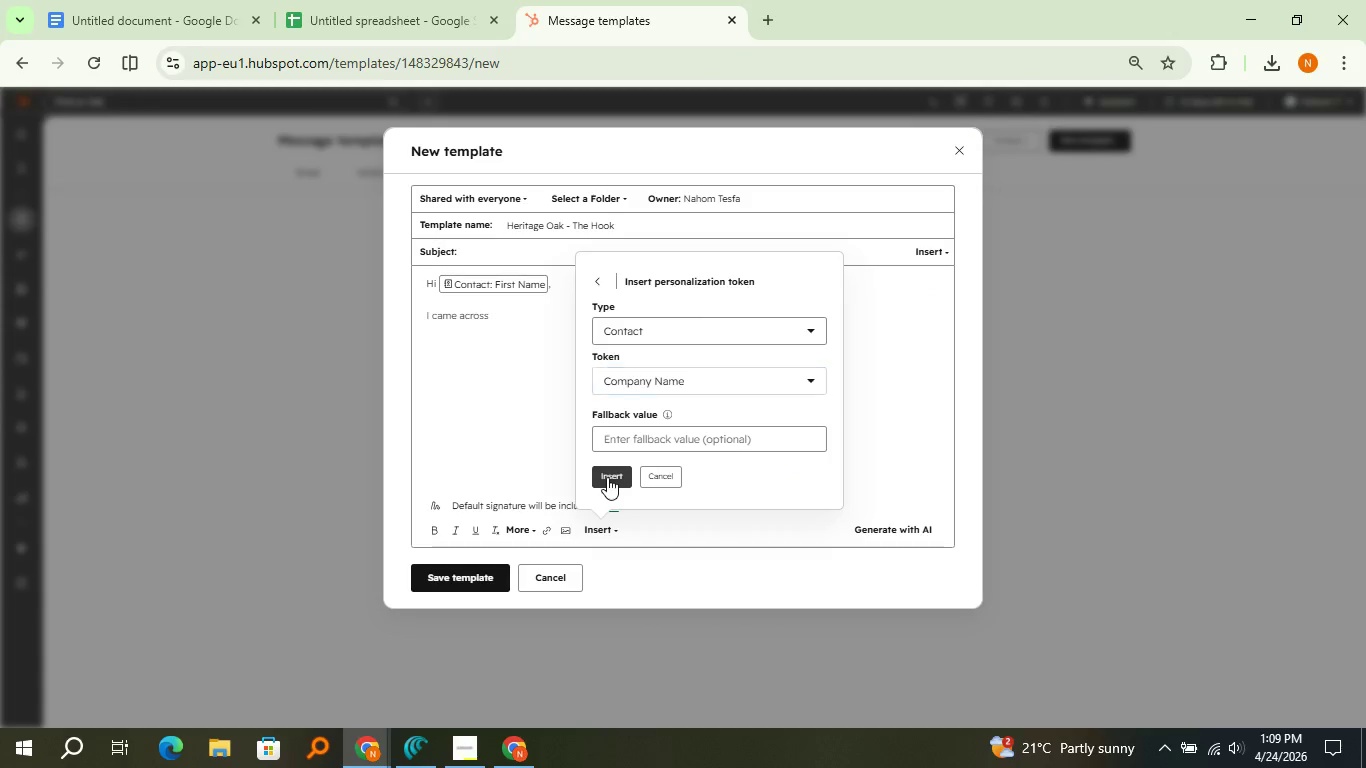 
left_click([607, 477])
 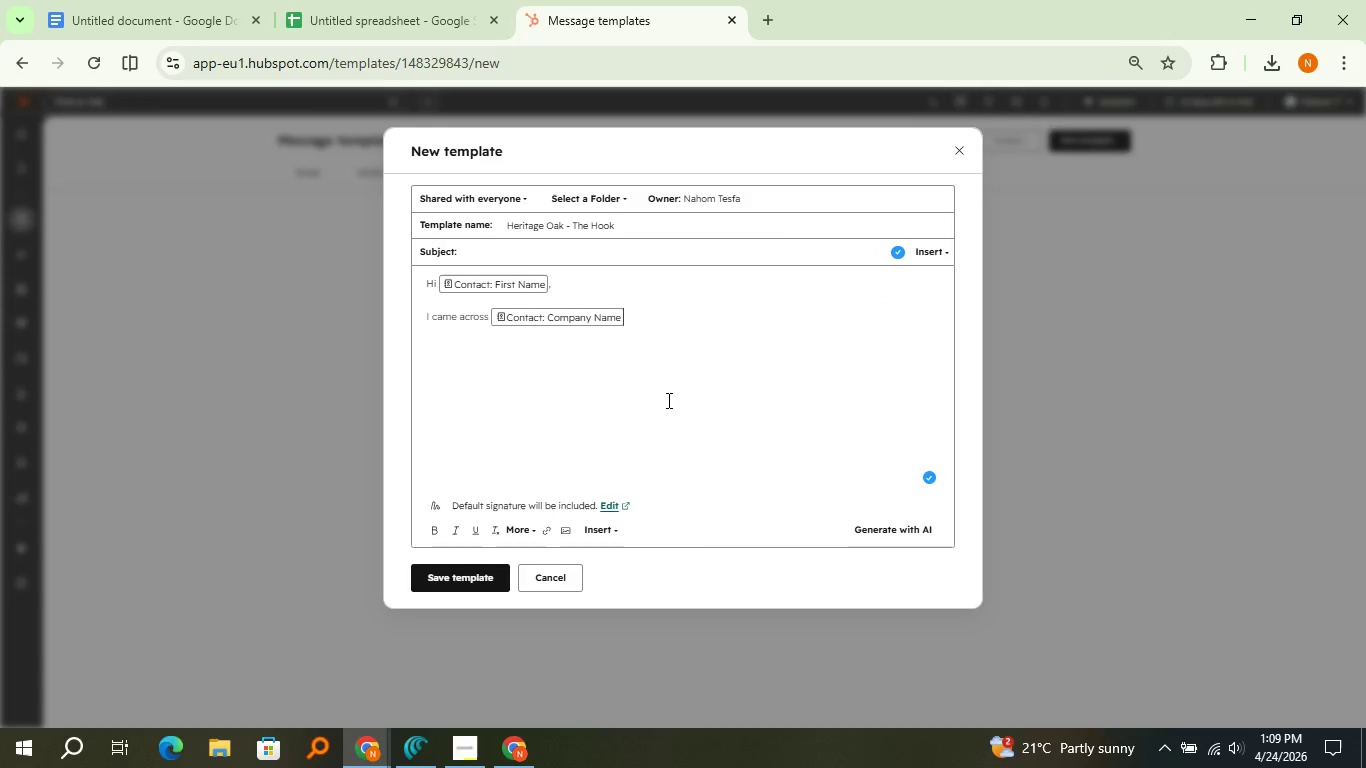 
type( and noticed the focus on elevated cocktail r)
key(Backspace)
type(experiem)
key(Backspace)
type(ces.)
 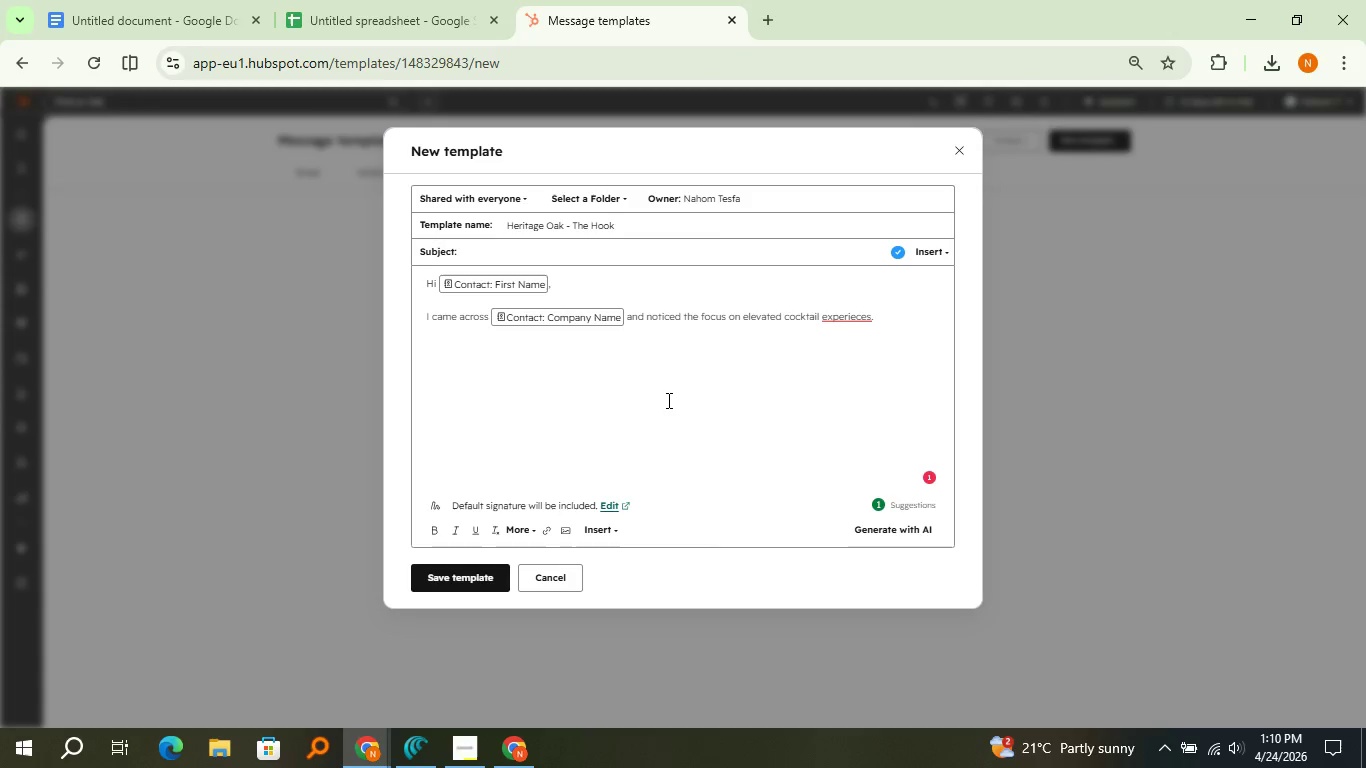 
wait(35.02)
 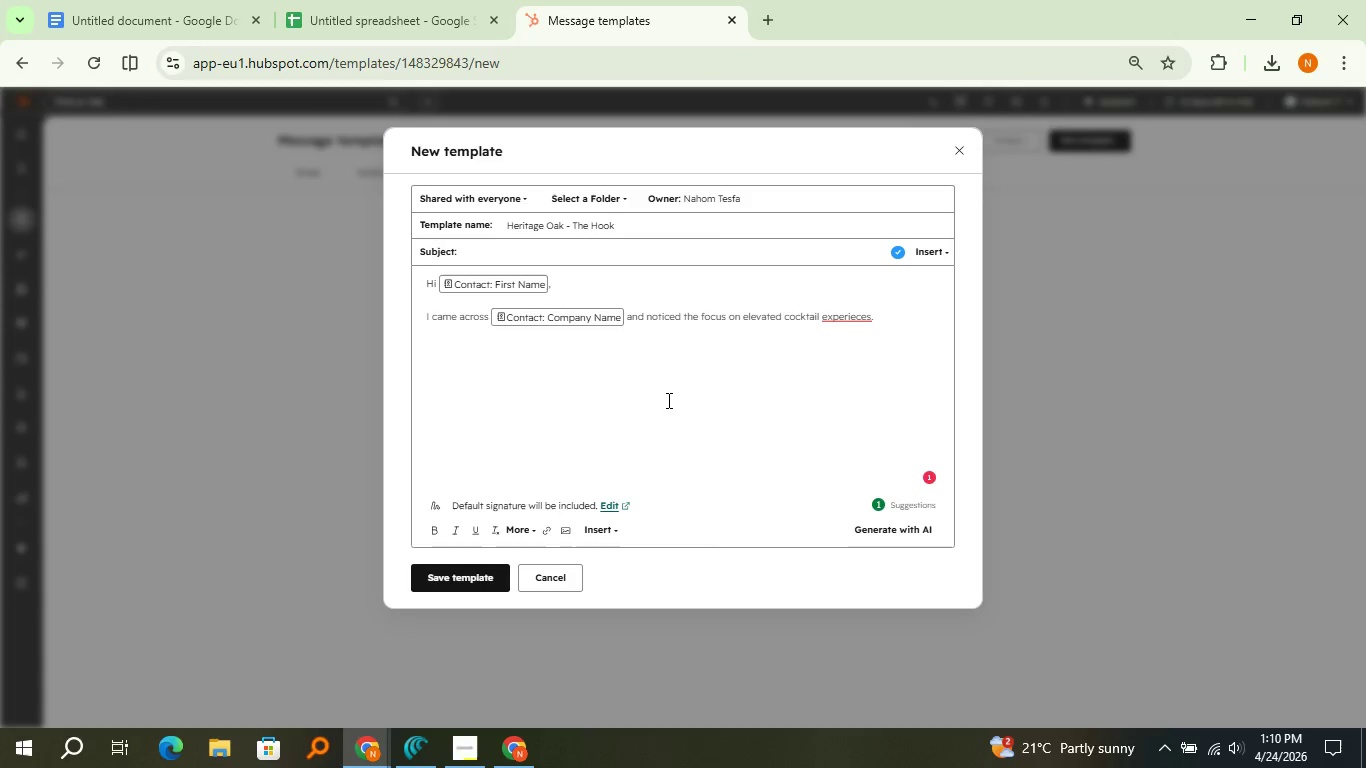 
left_click([853, 319])
 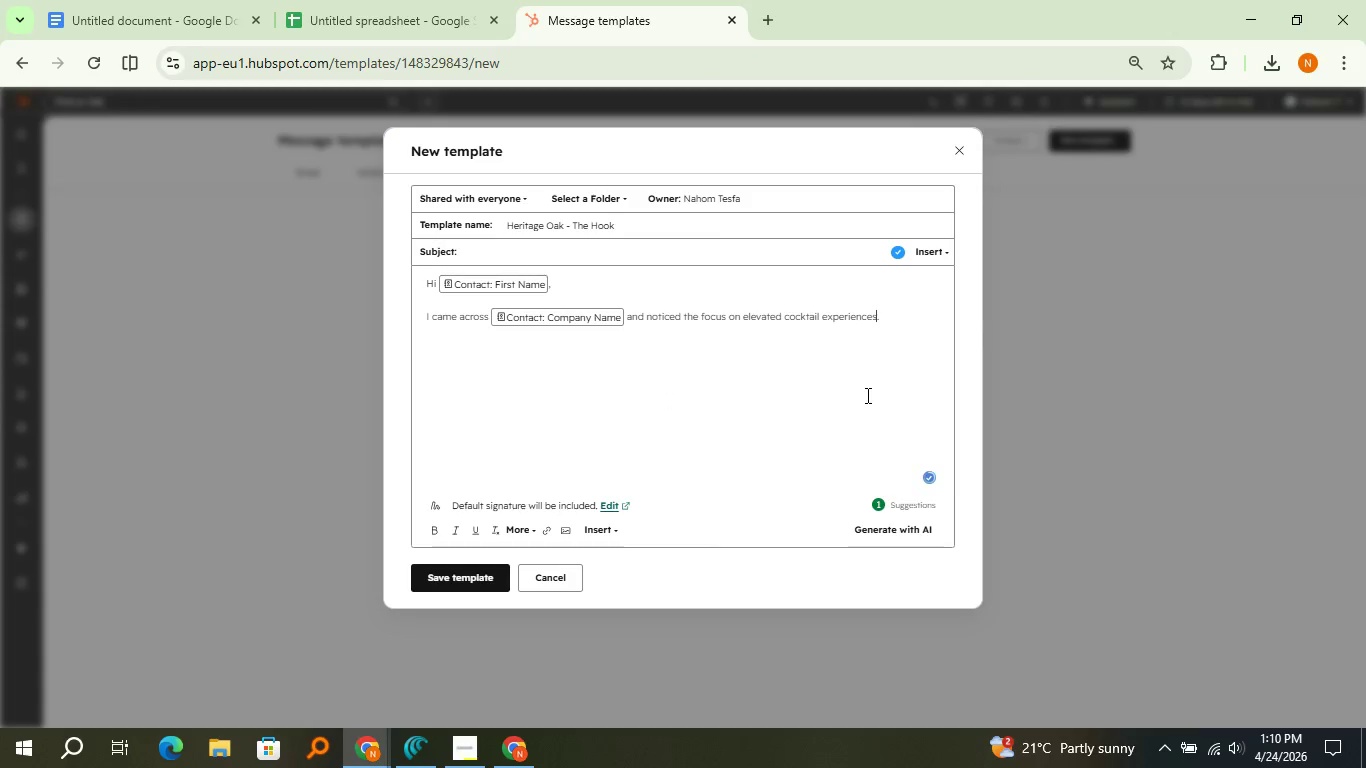 
left_click([866, 395])
 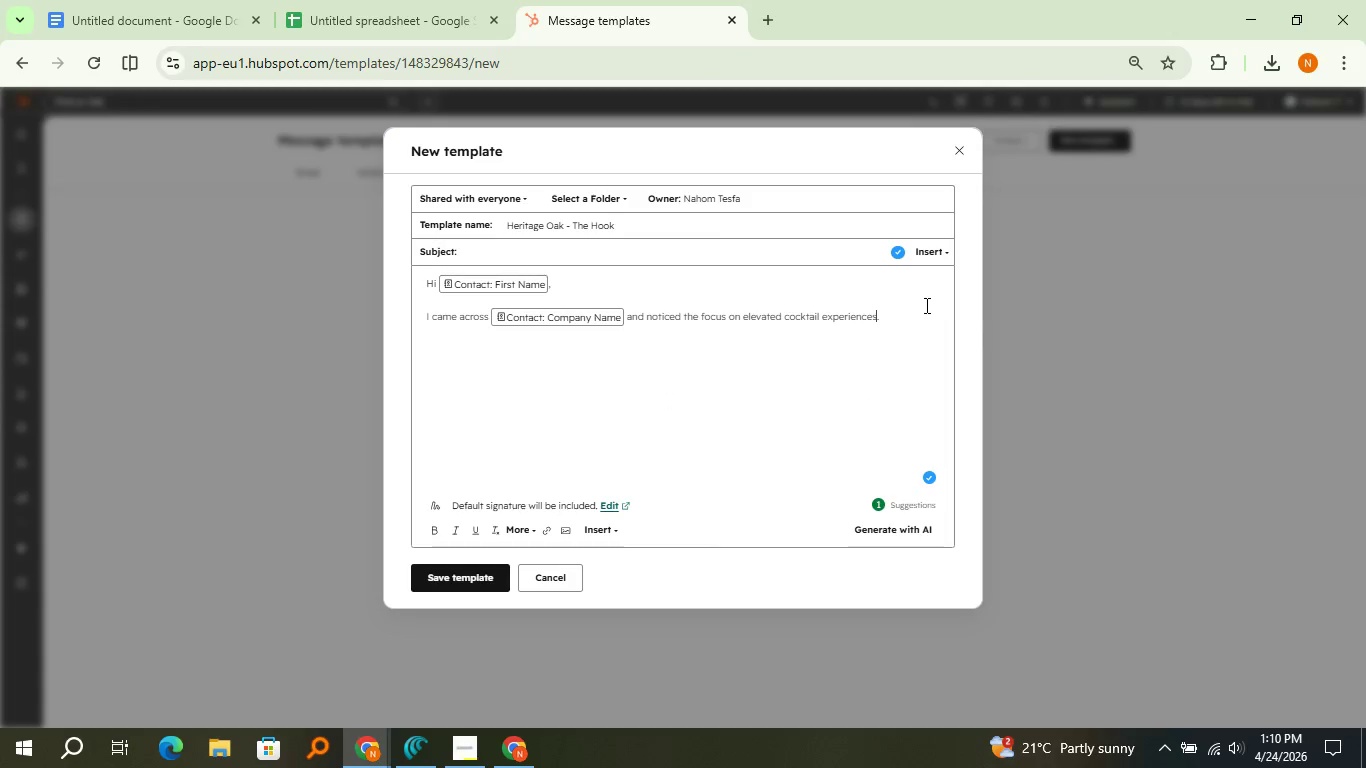 
left_click([925, 306])
 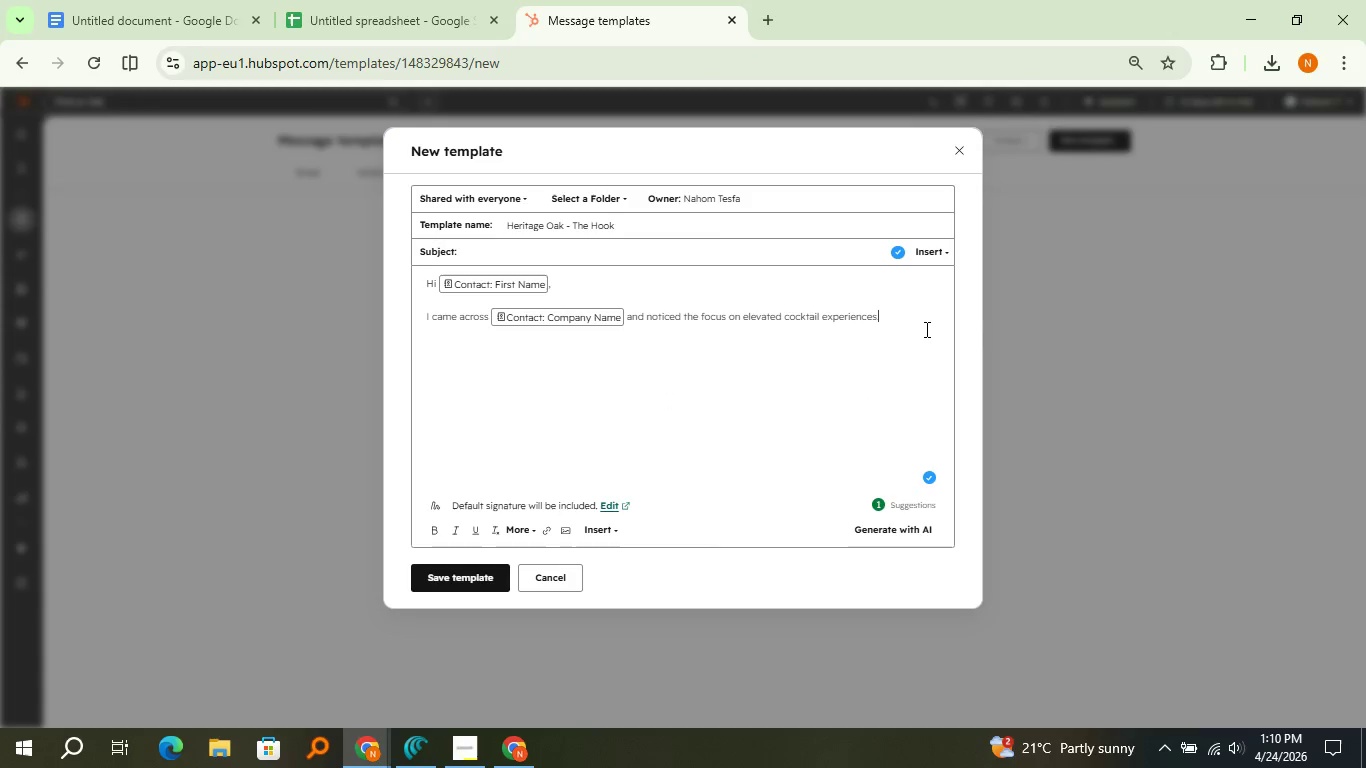 
left_click([925, 329])
 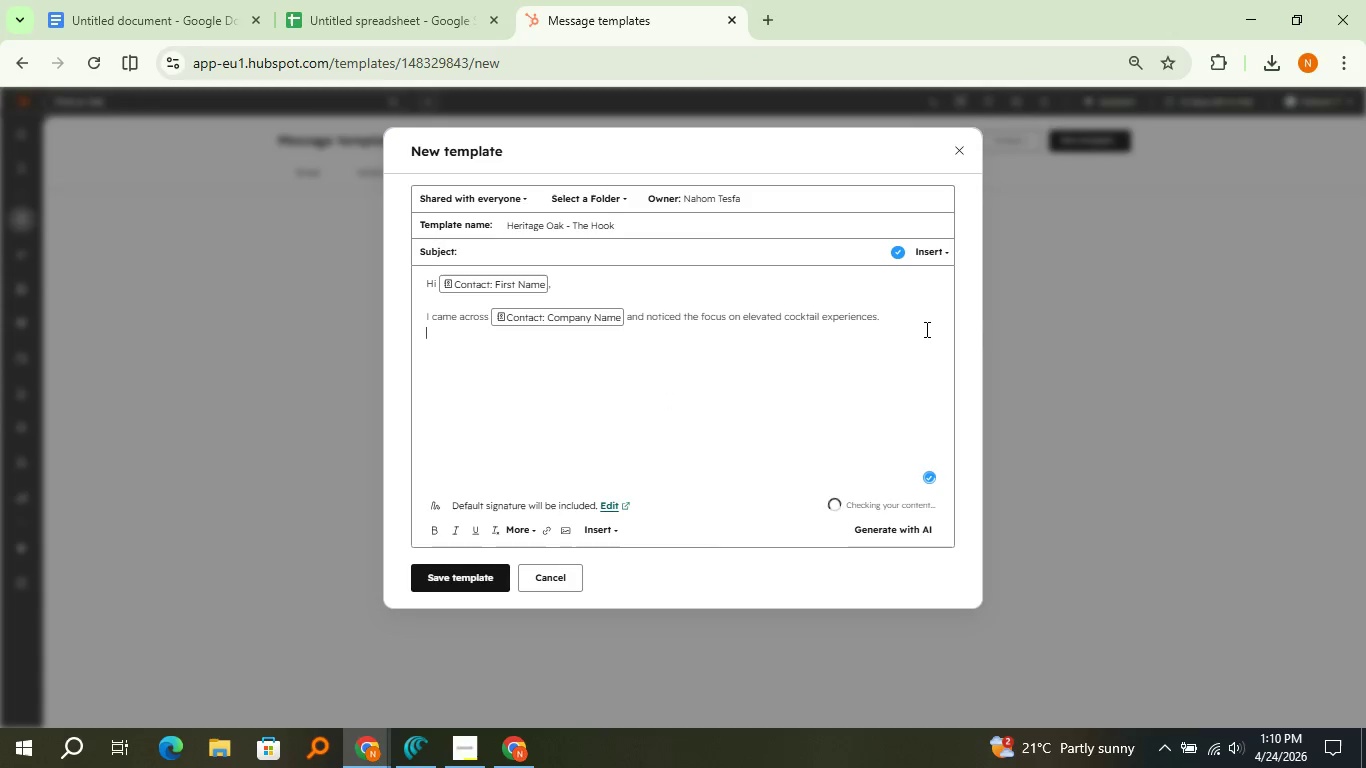 
key(Enter)
 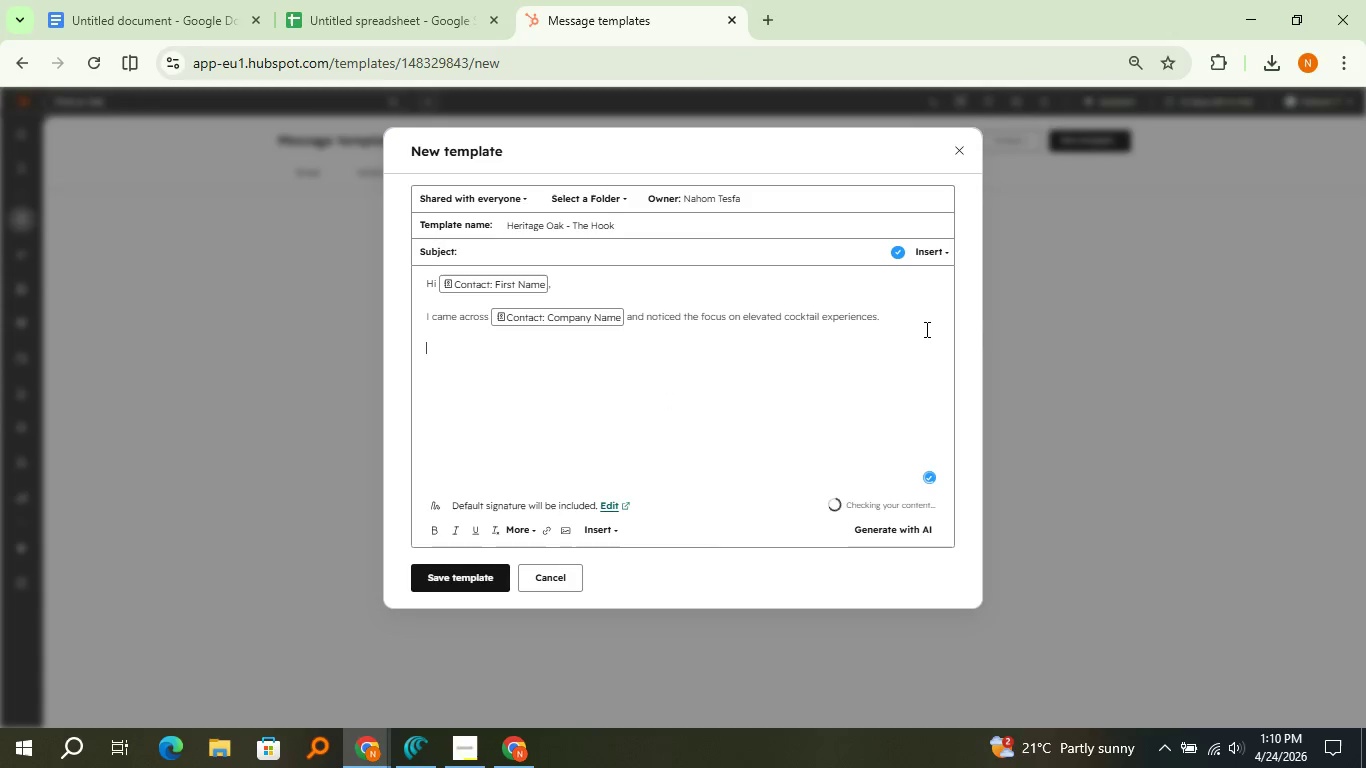 
key(Enter)
 